 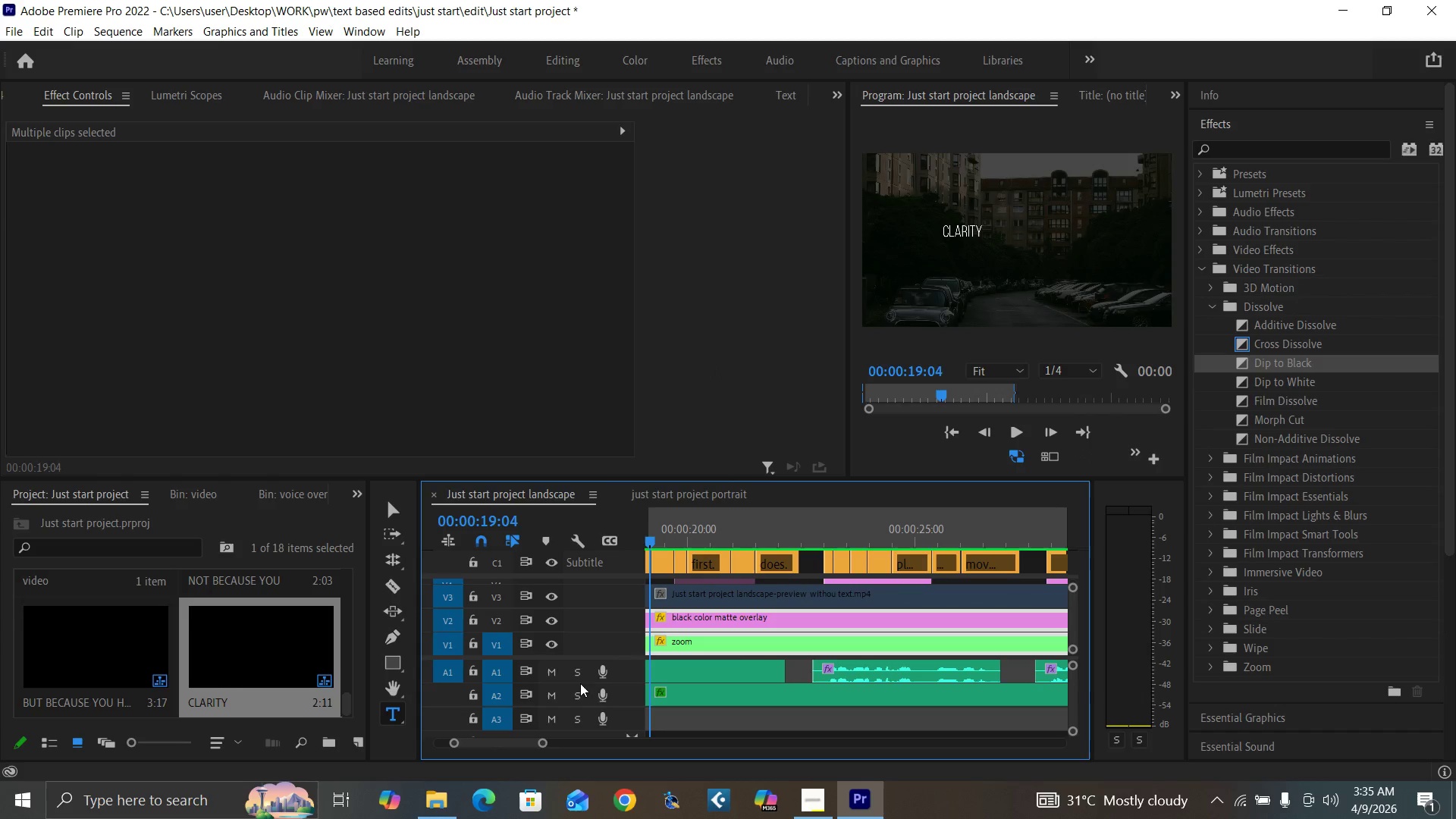 
left_click_drag(start_coordinate=[519, 745], to_coordinate=[447, 736])
 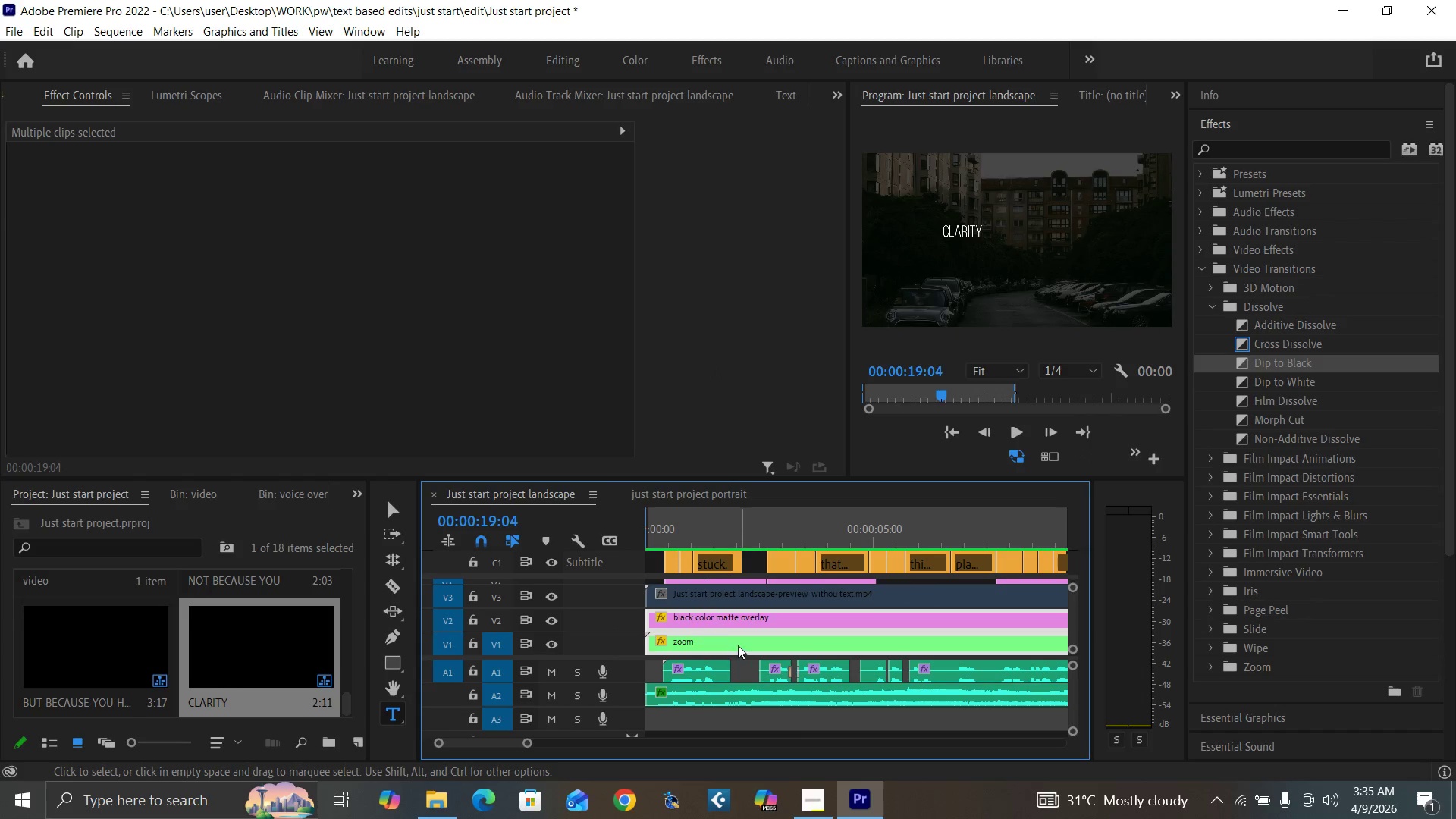 
left_click([703, 645])
 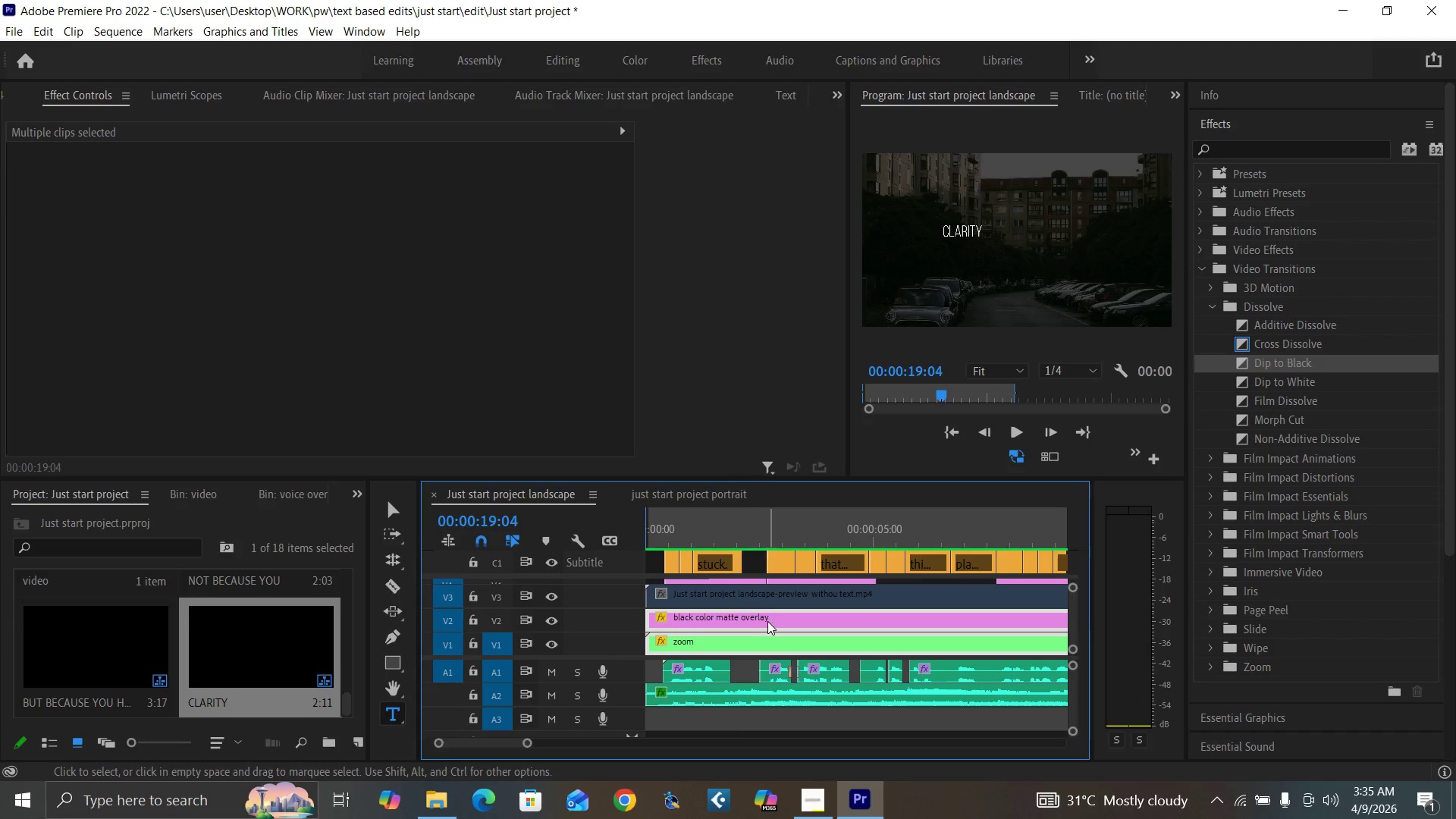 
left_click([760, 600])
 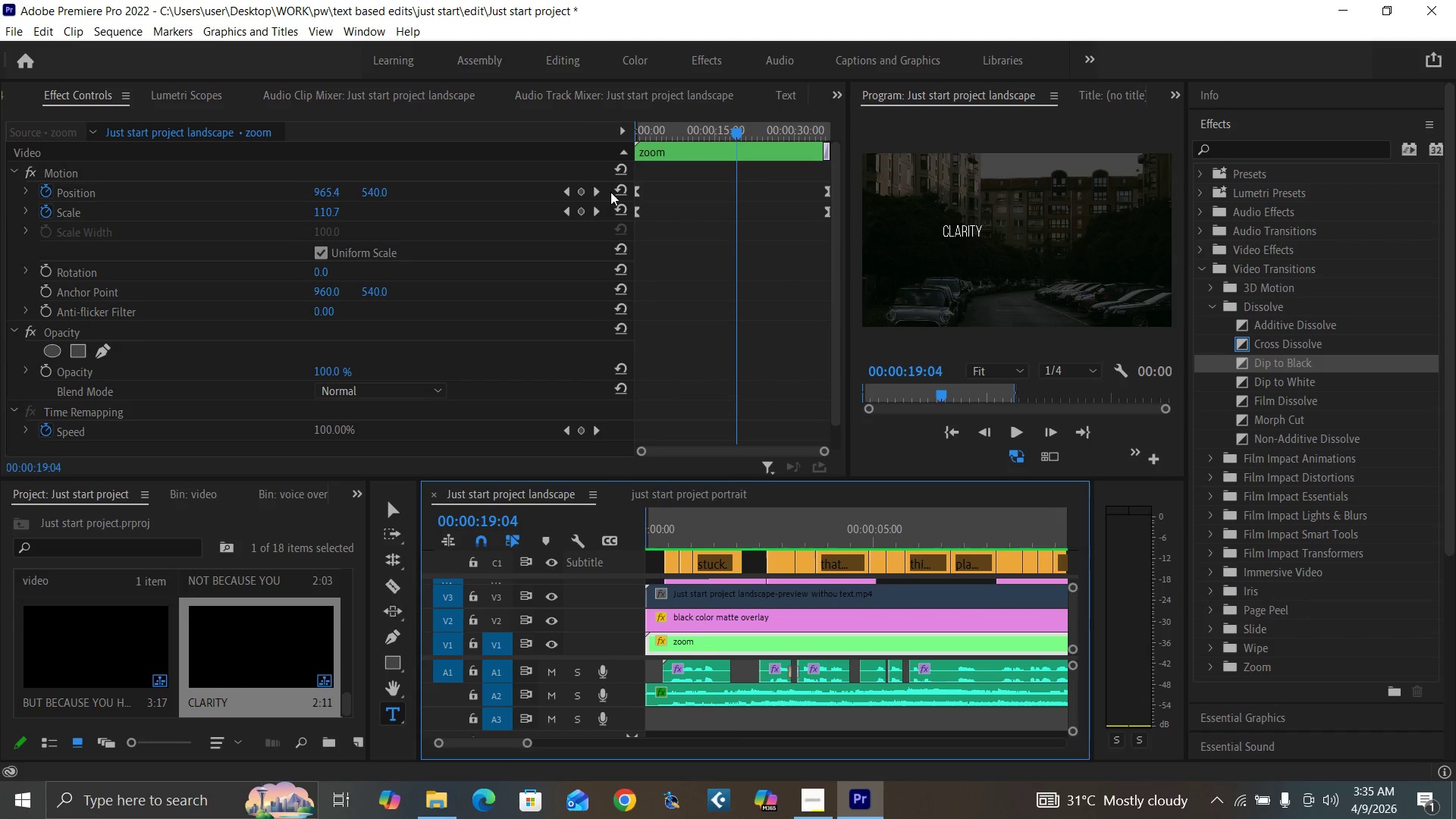 
left_click_drag(start_coordinate=[657, 136], to_coordinate=[581, 155])
 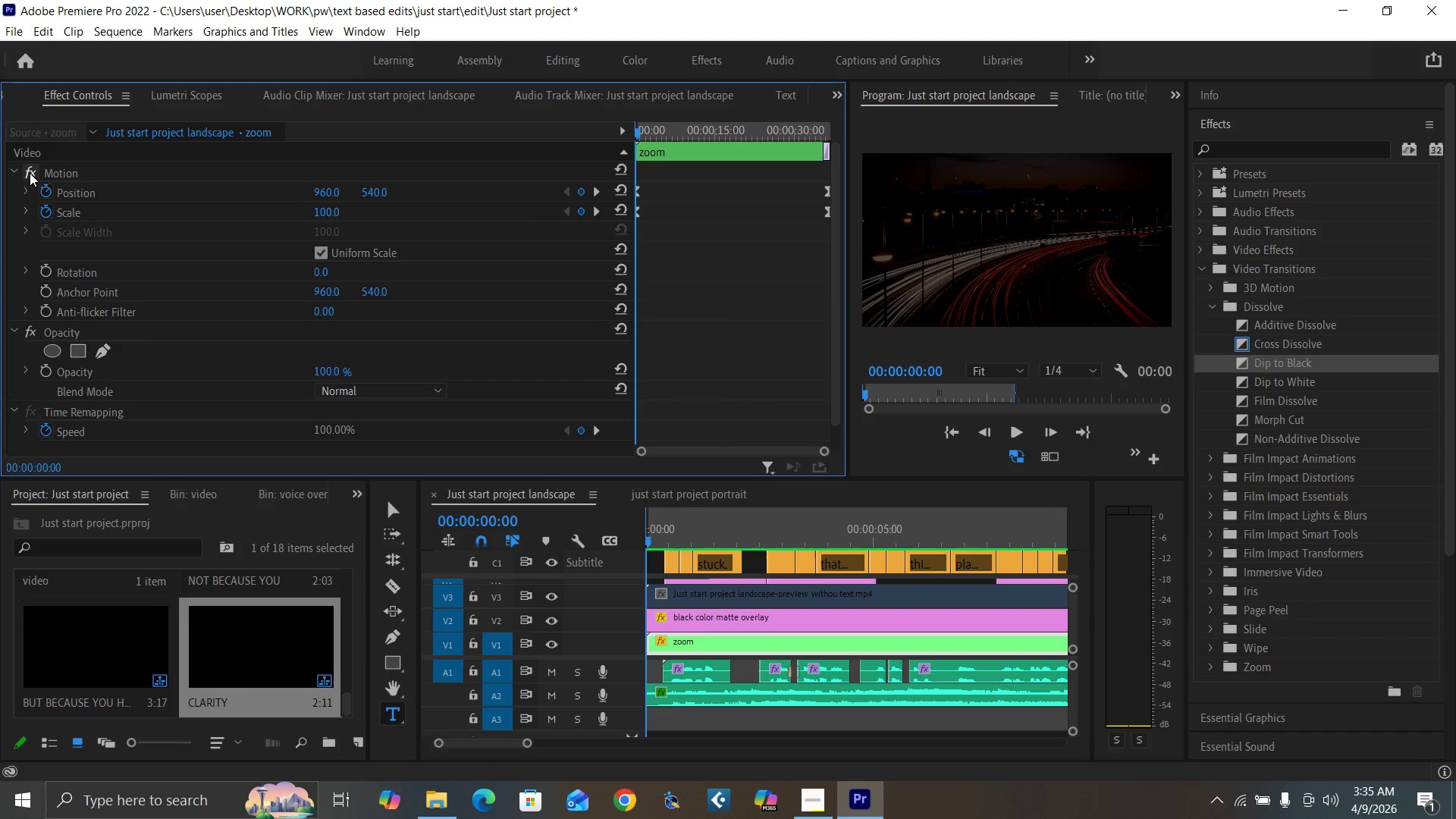 
left_click([30, 172])
 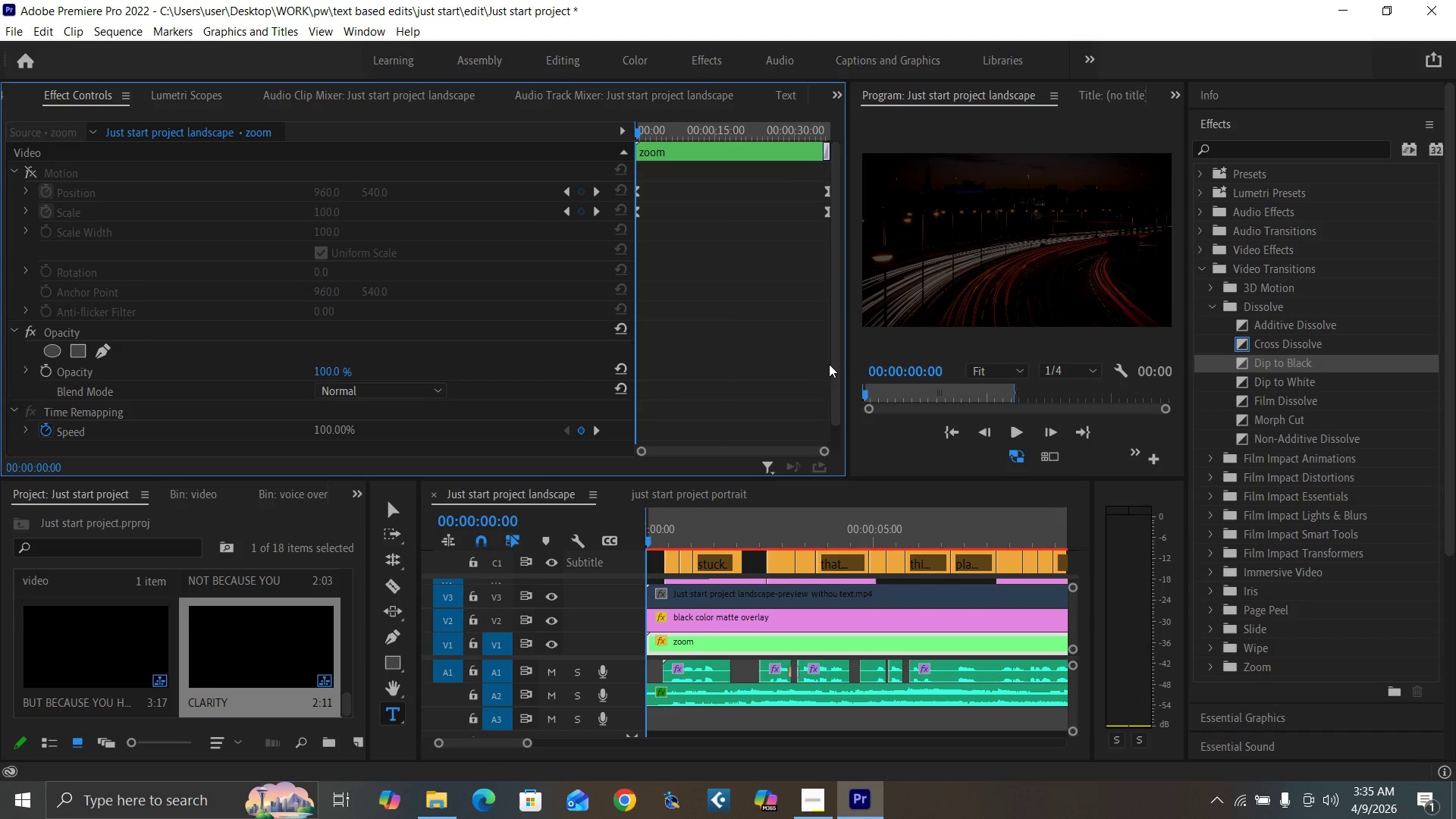 
left_click_drag(start_coordinate=[834, 369], to_coordinate=[830, 459])
 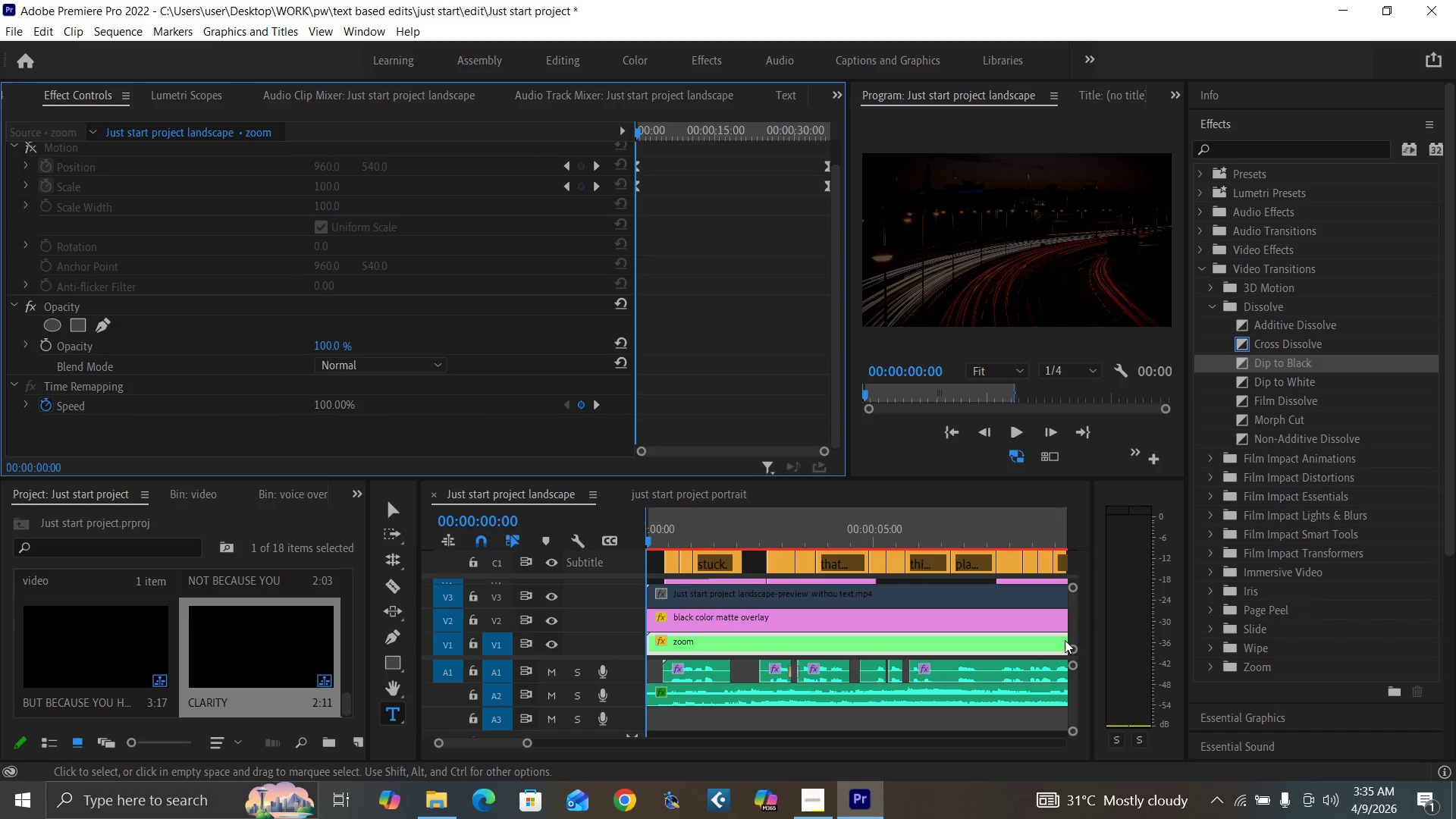 
left_click_drag(start_coordinate=[1072, 629], to_coordinate=[1074, 633])
 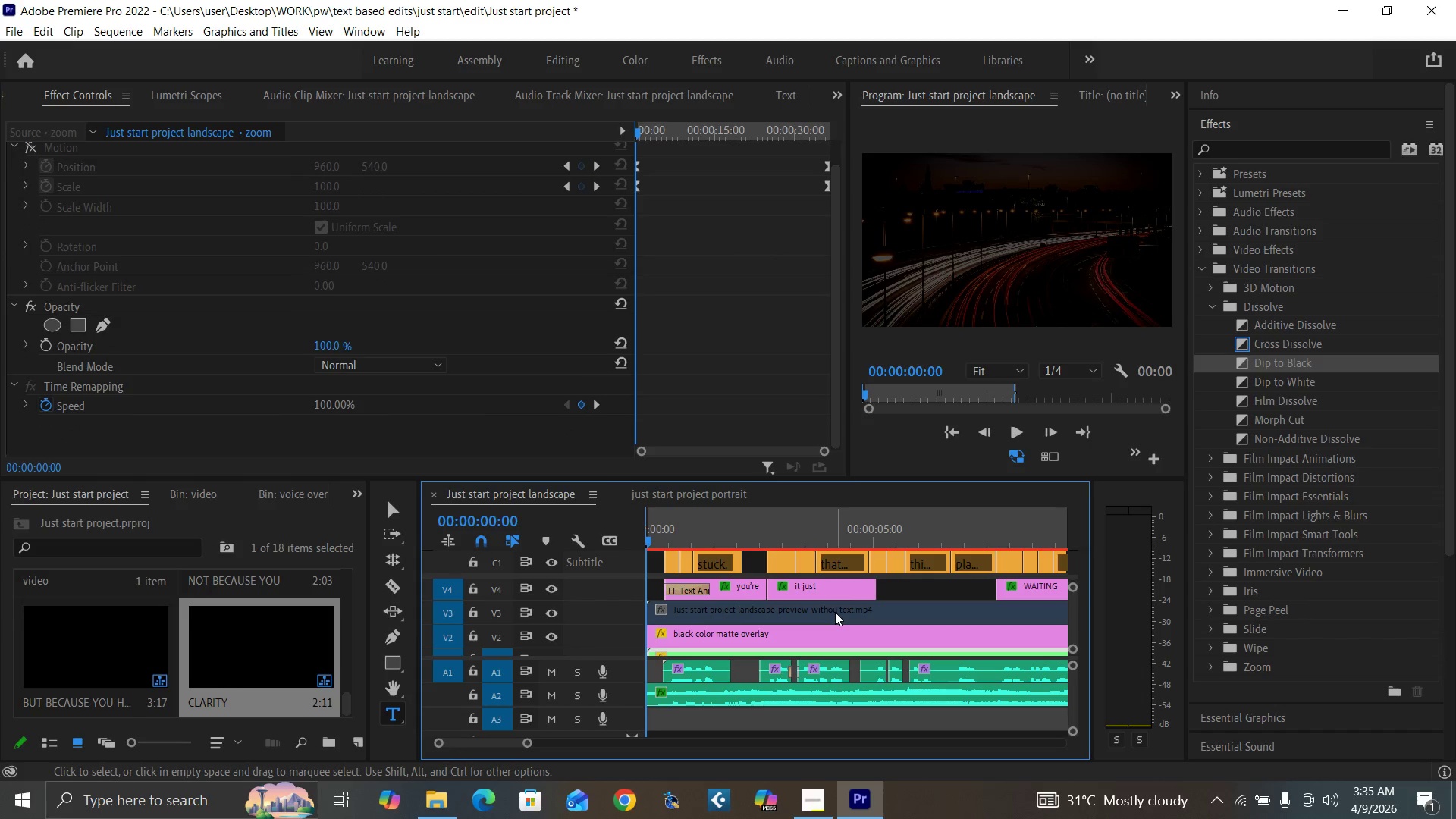 
left_click([843, 613])
 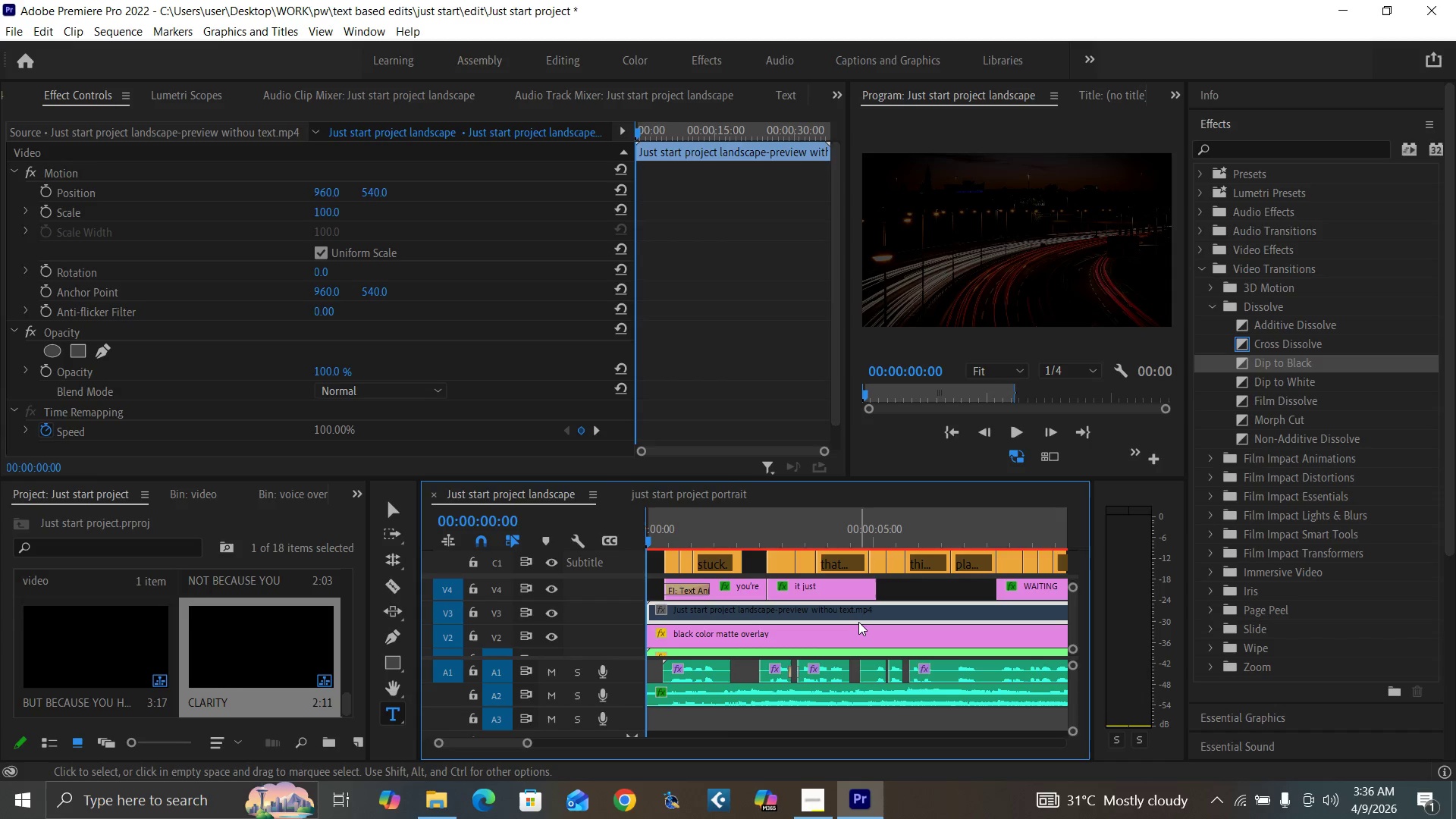 
key(Delete)
 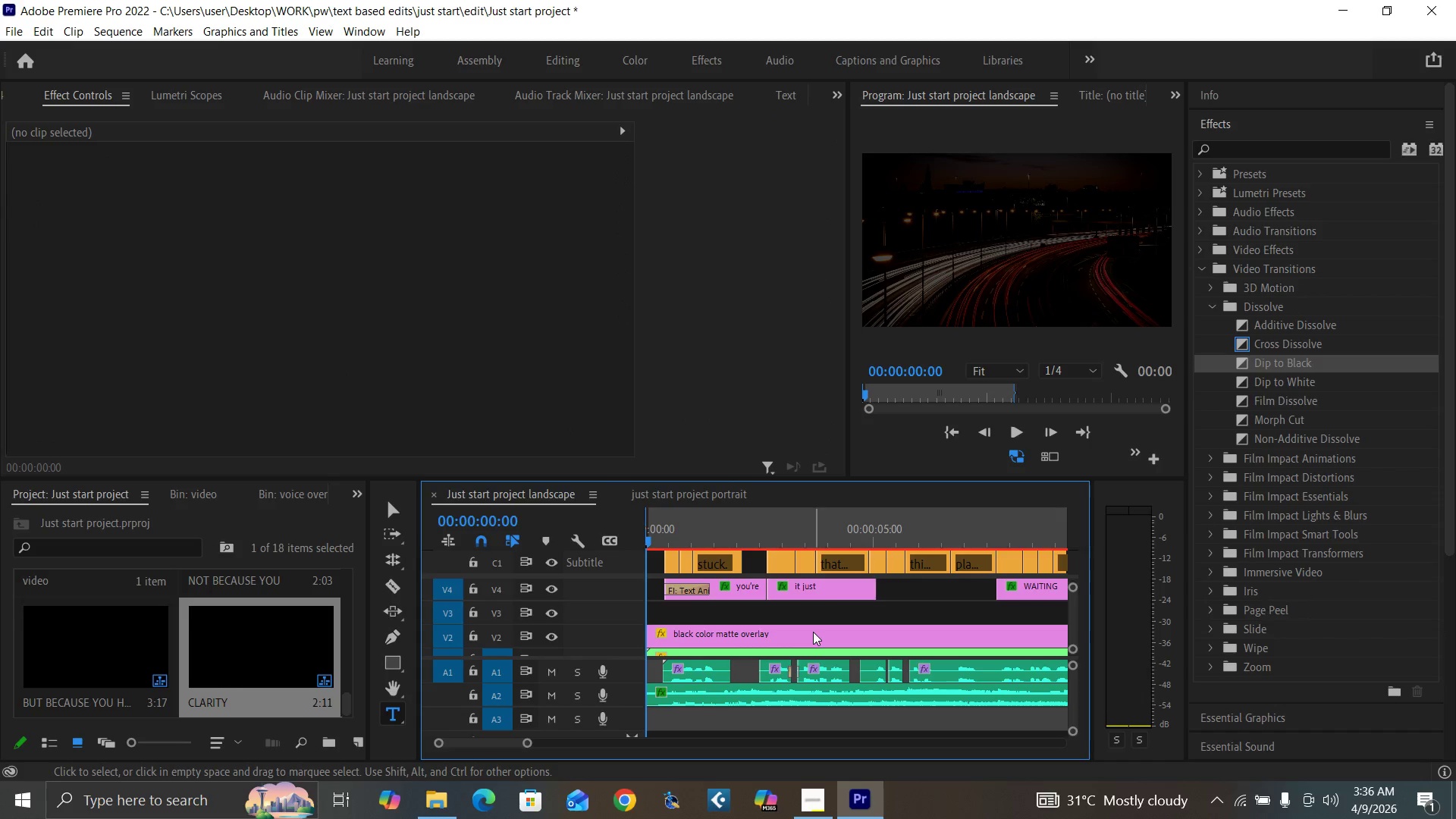 
left_click_drag(start_coordinate=[813, 632], to_coordinate=[813, 618])
 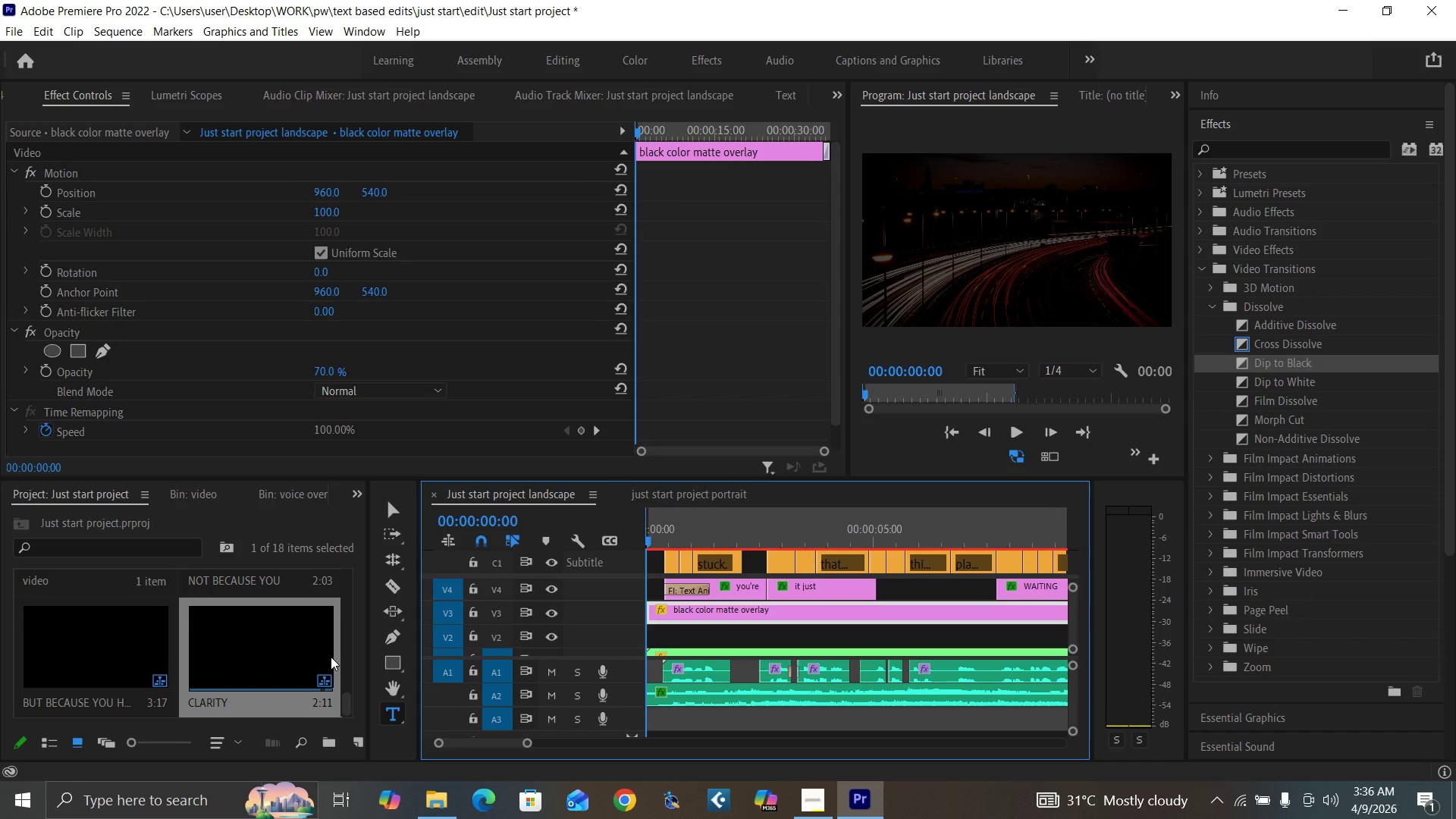 
left_click_drag(start_coordinate=[348, 699], to_coordinate=[352, 670])
 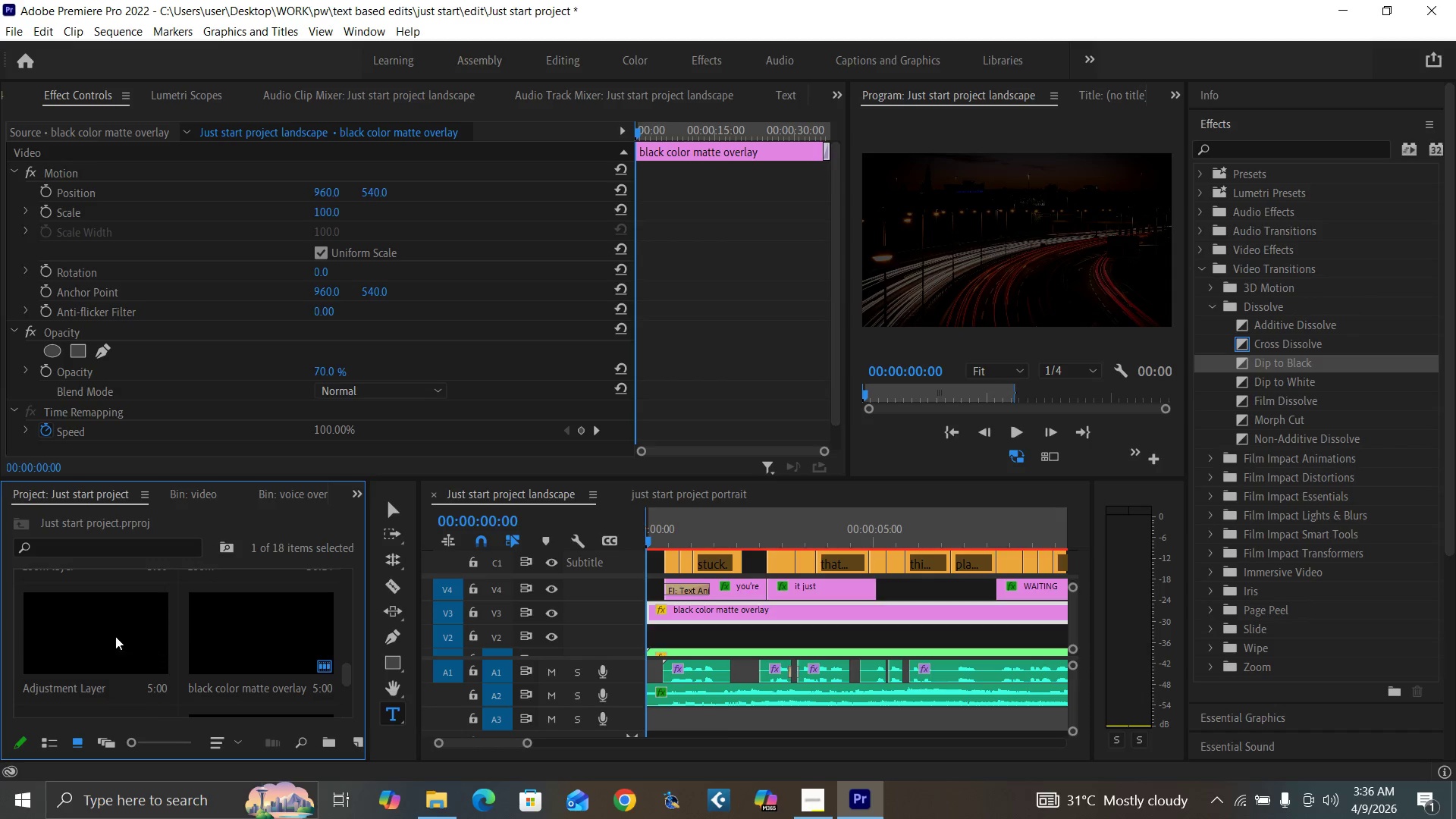 
left_click_drag(start_coordinate=[345, 676], to_coordinate=[345, 670])
 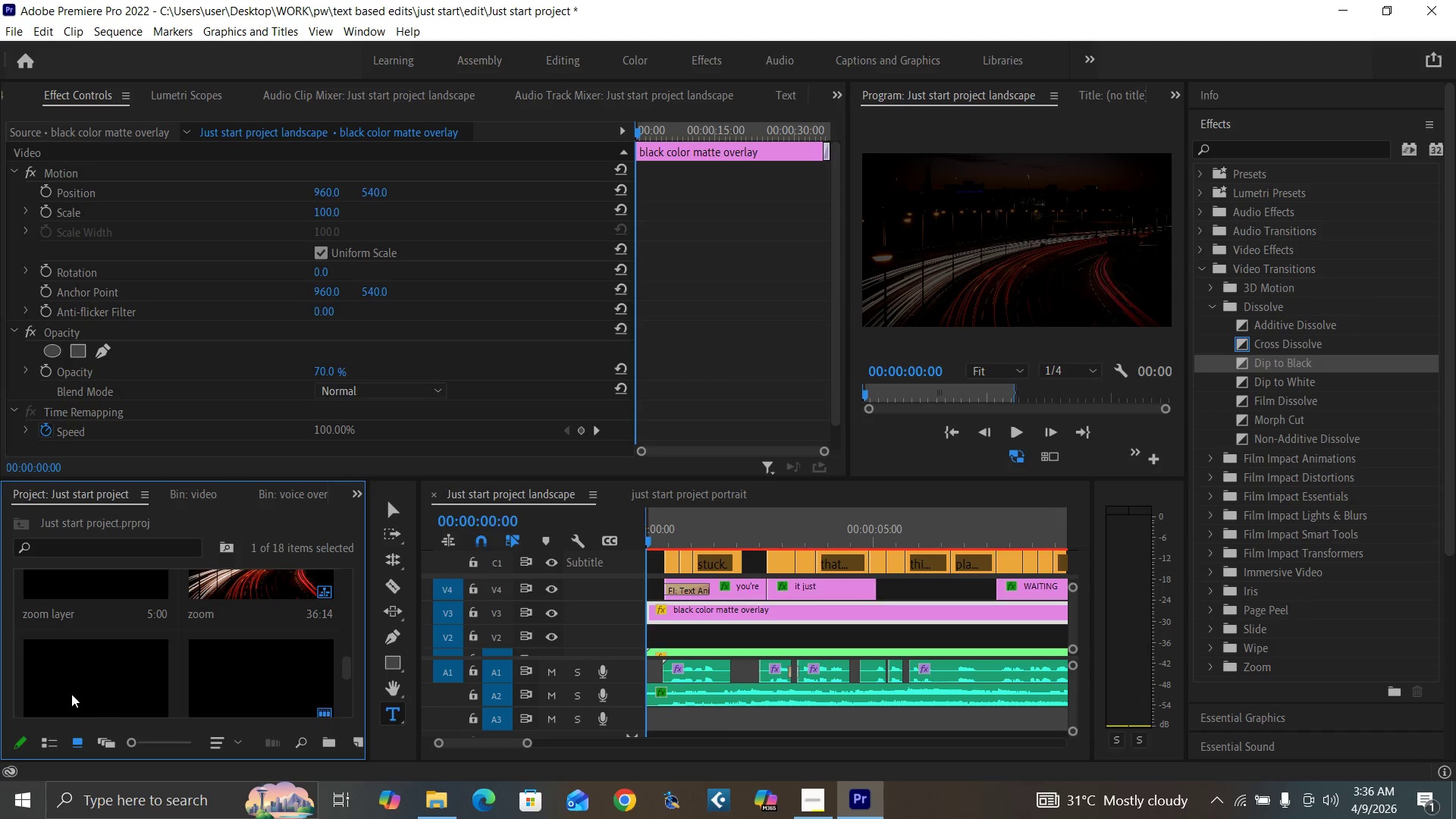 
left_click_drag(start_coordinate=[72, 690], to_coordinate=[636, 635])
 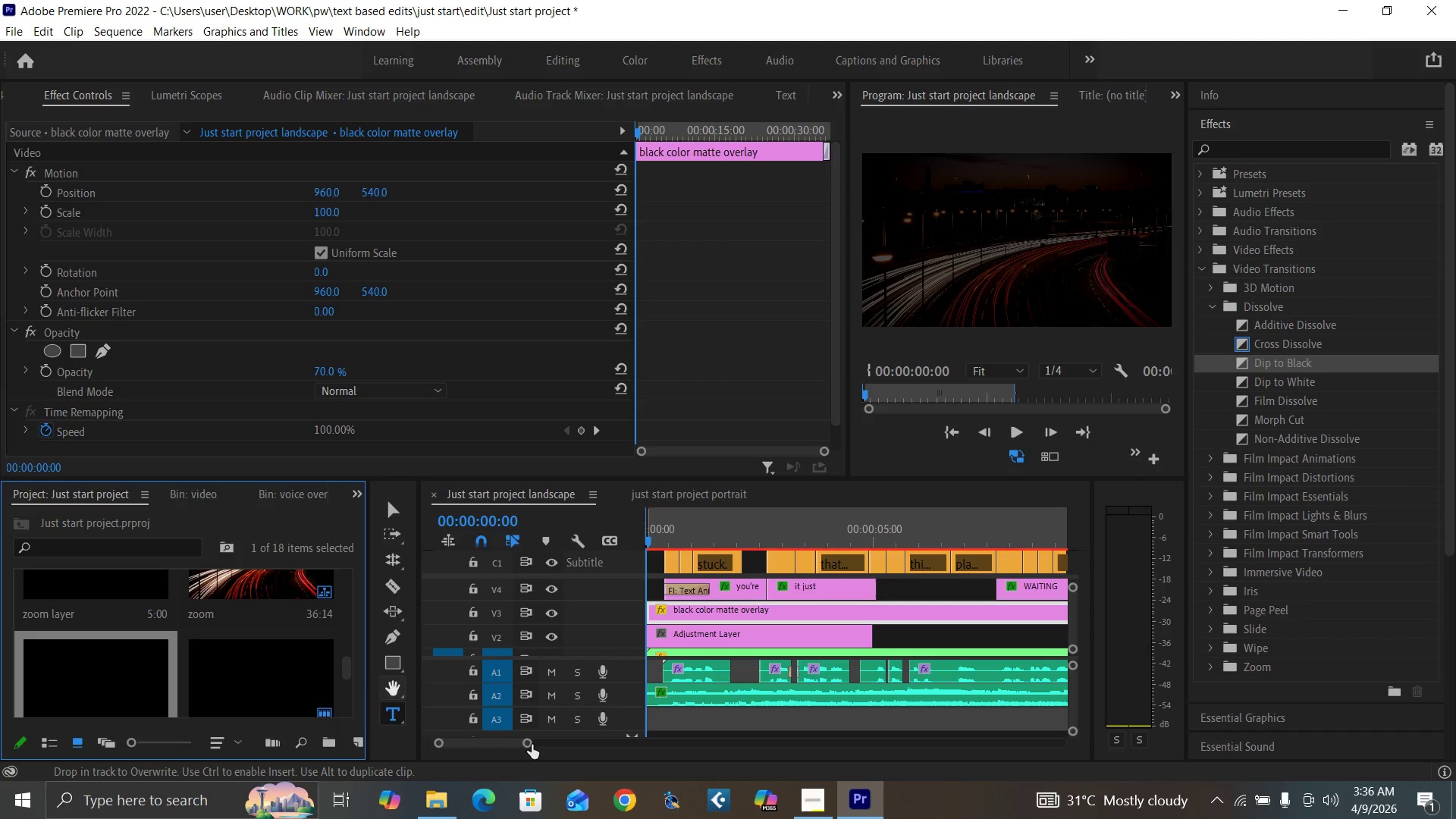 
left_click_drag(start_coordinate=[528, 744], to_coordinate=[639, 777])
 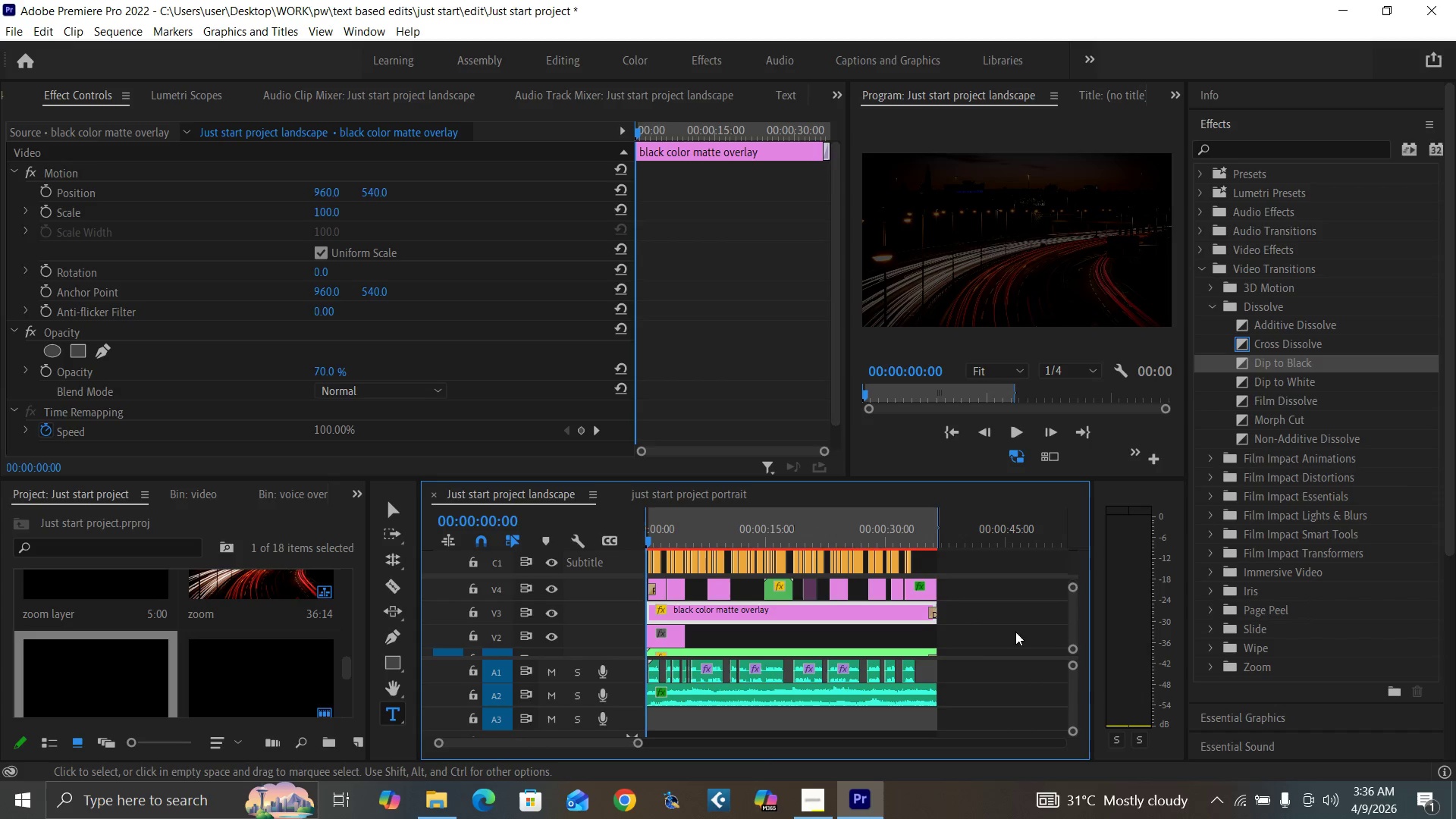 
wait(5.33)
 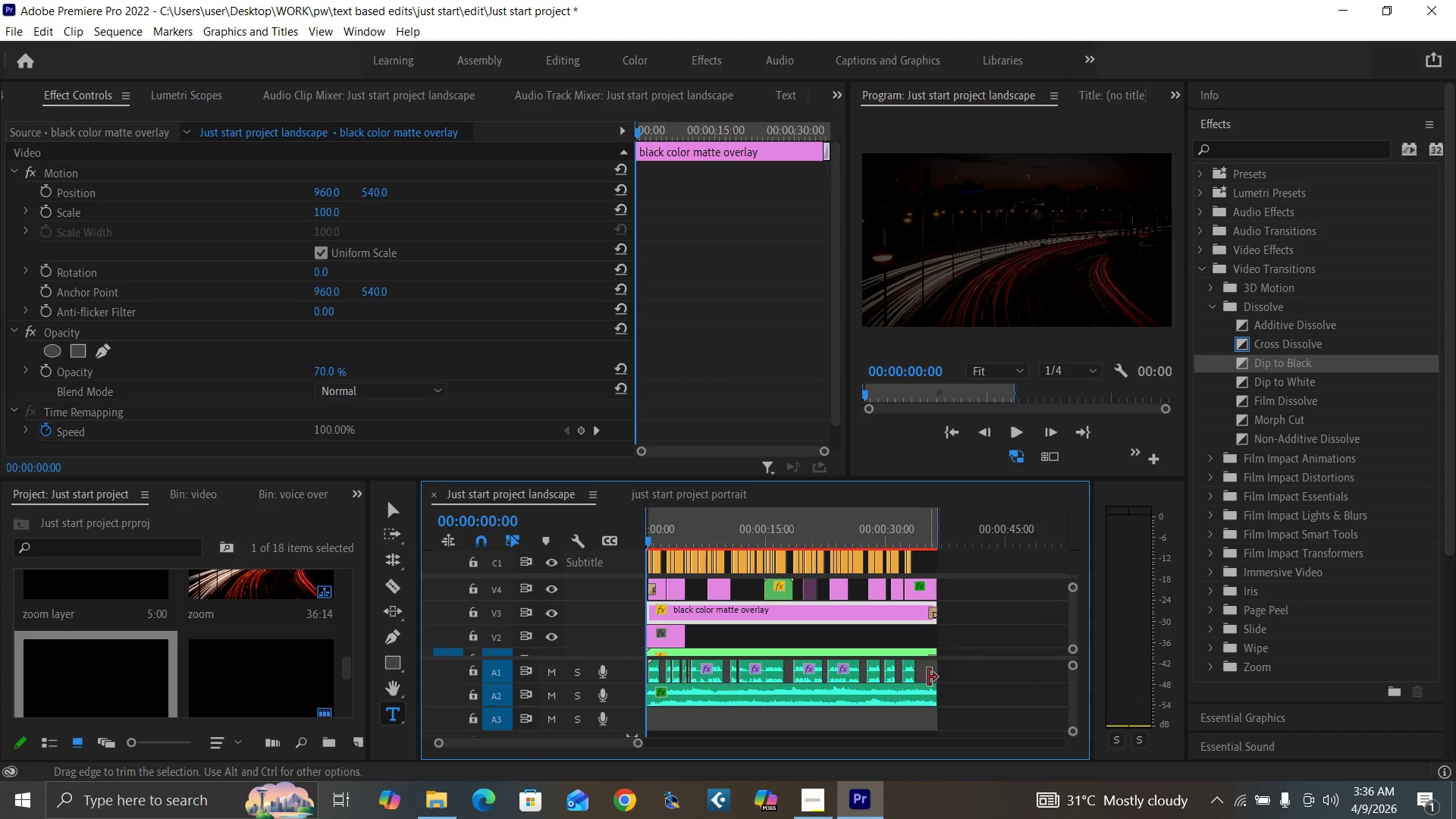 
left_click_drag(start_coordinate=[682, 636], to_coordinate=[937, 640])
 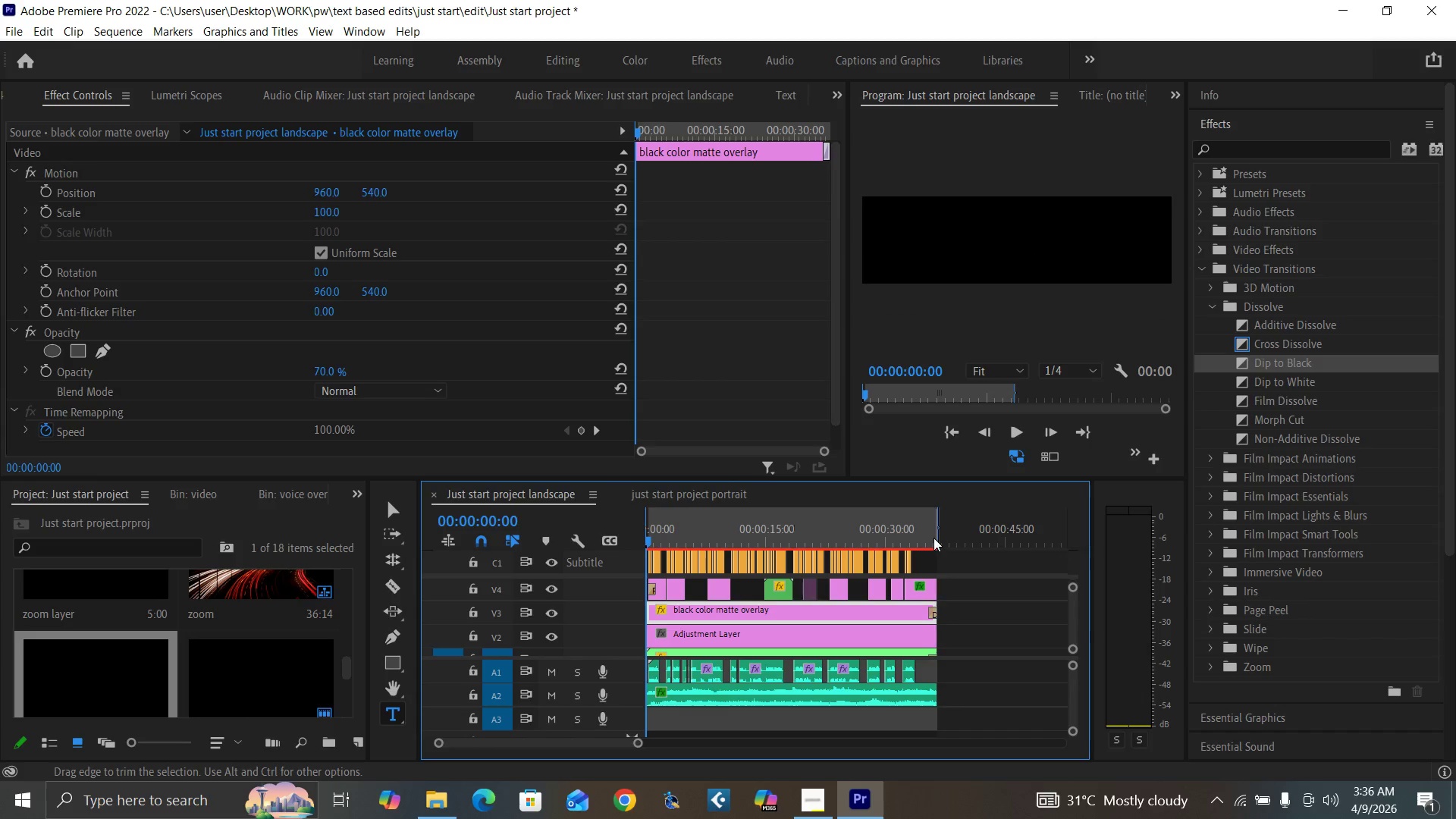 
left_click([933, 536])
 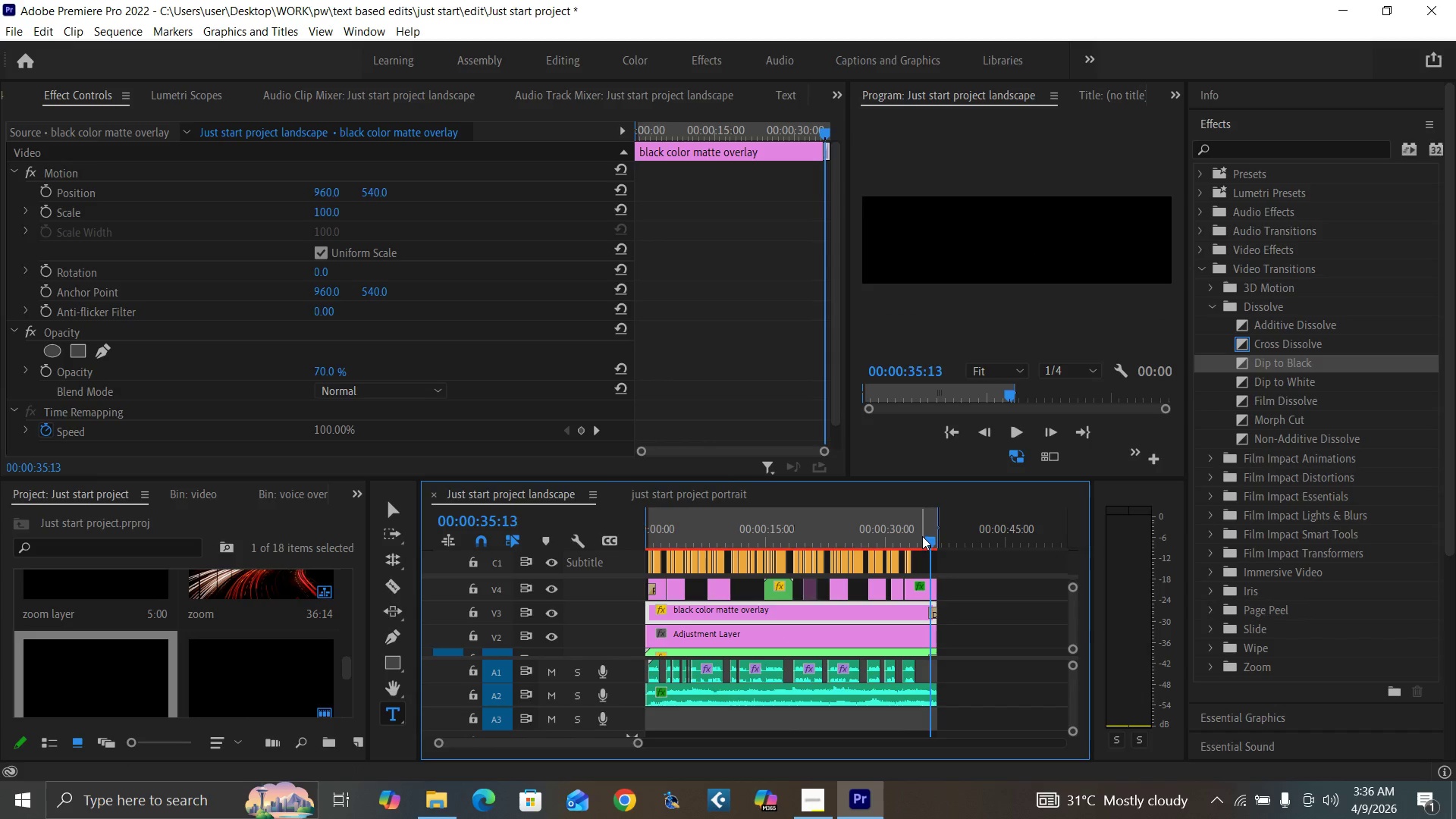 
key(Equal)
 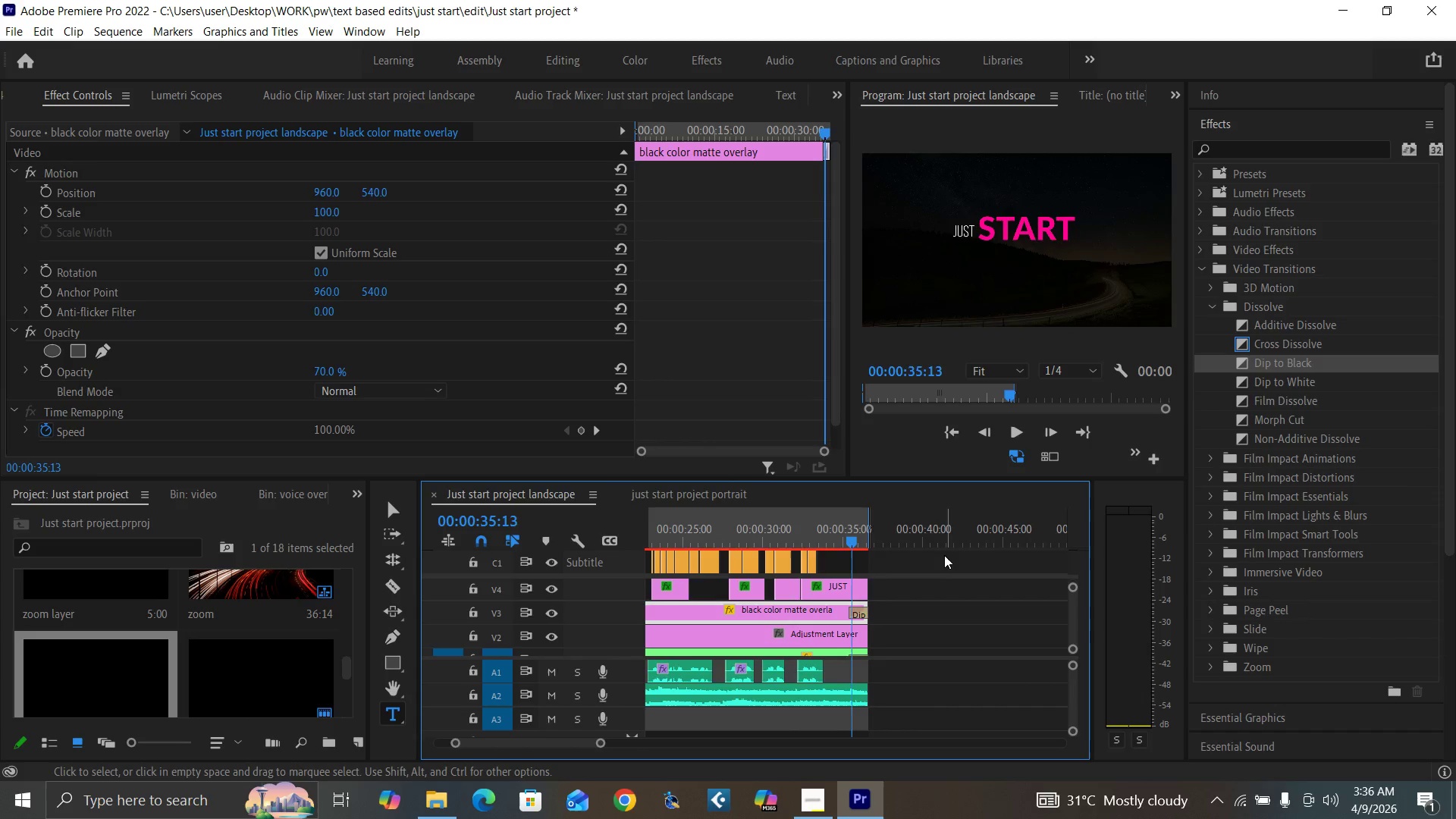 
key(Equal)
 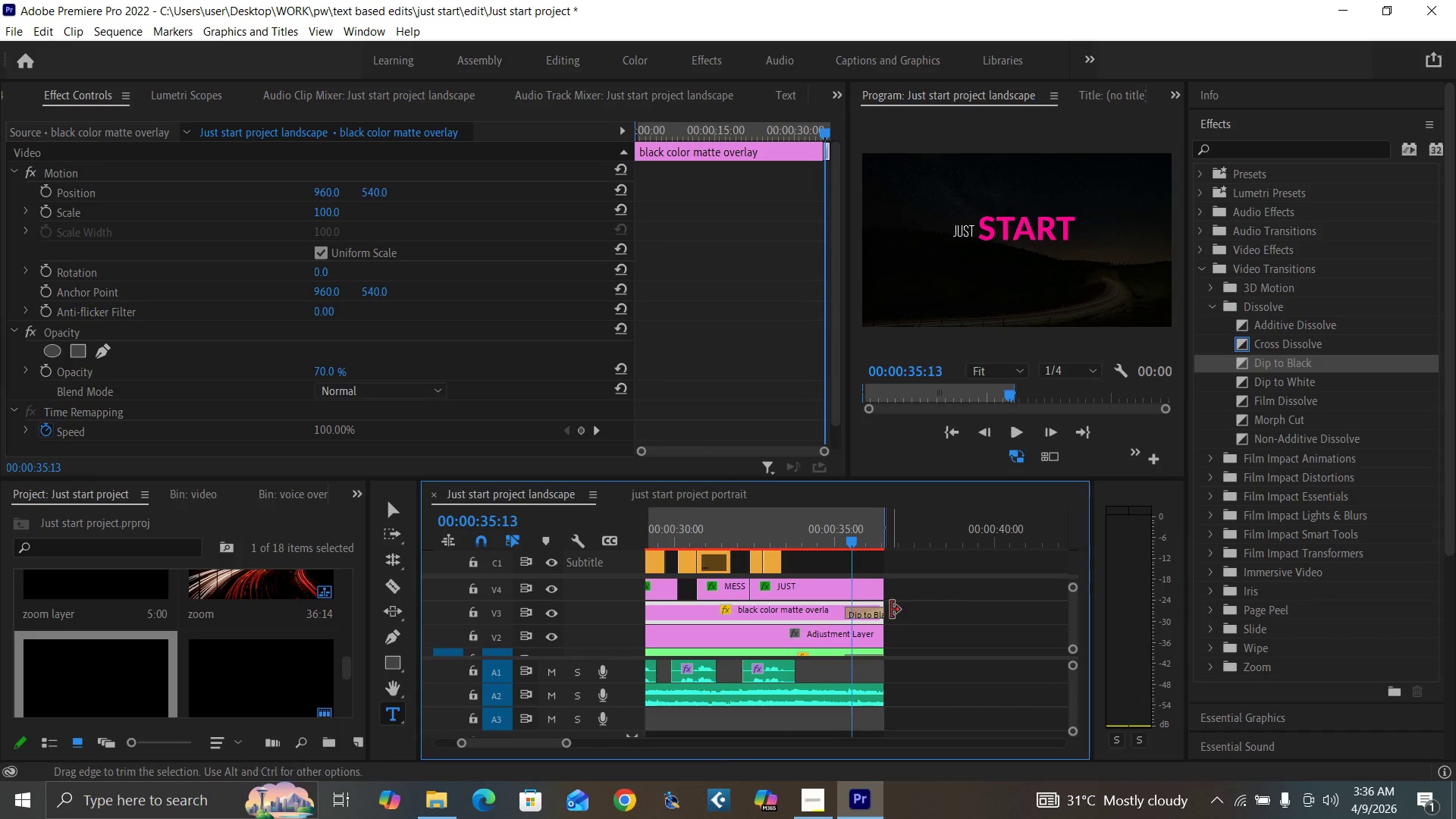 
key(Equal)
 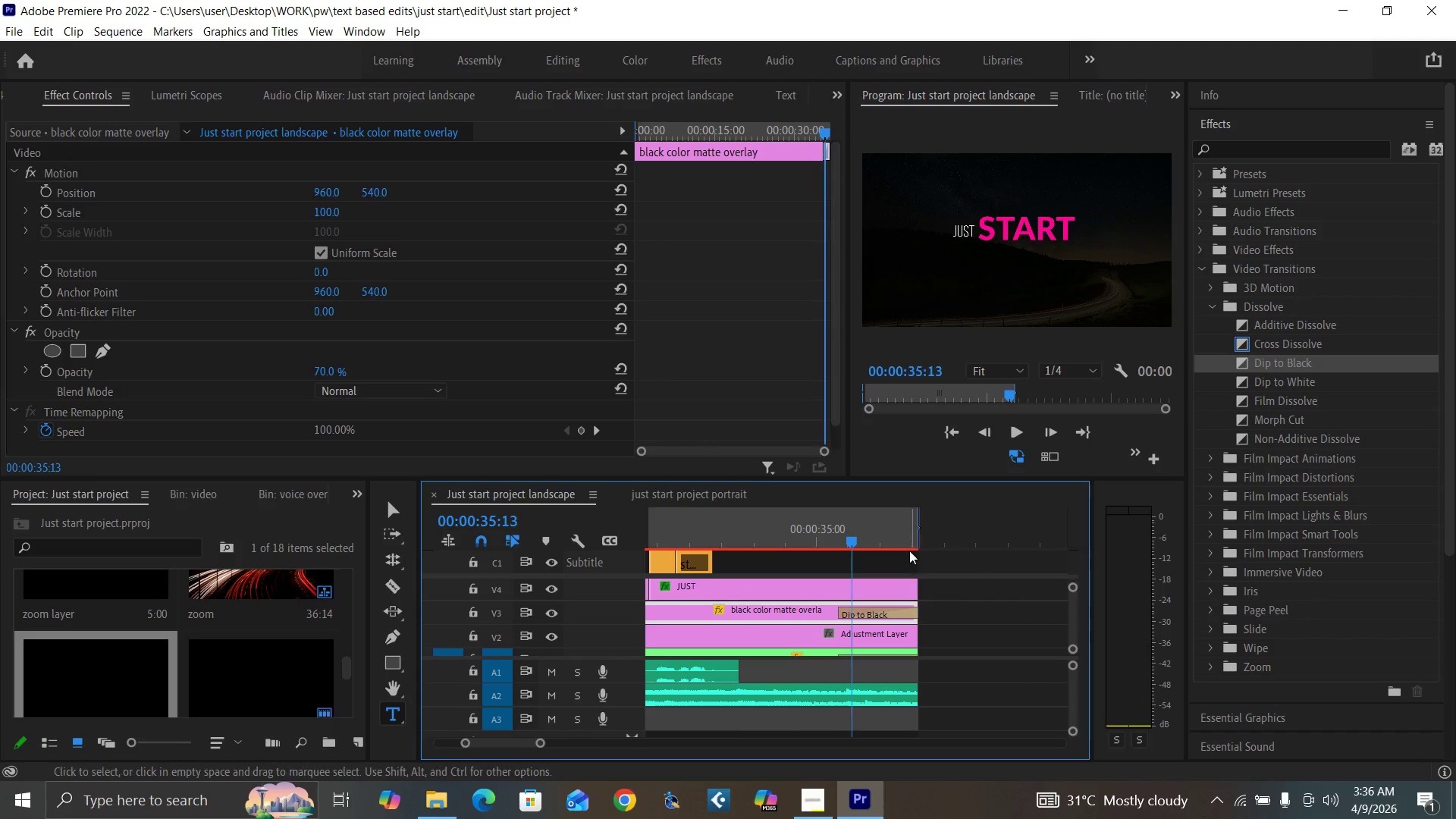 
left_click([917, 543])
 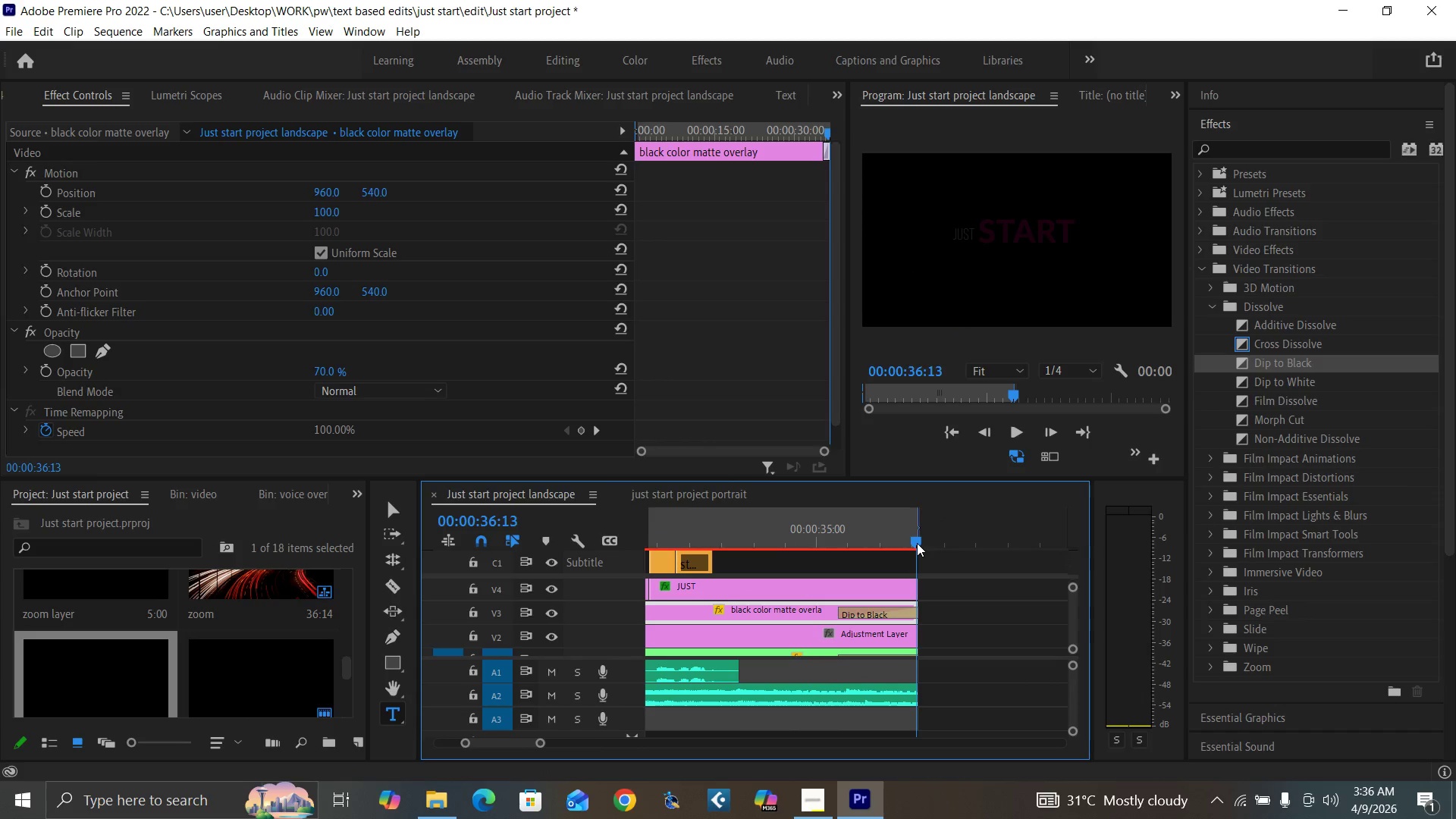 
key(ArrowRight)
 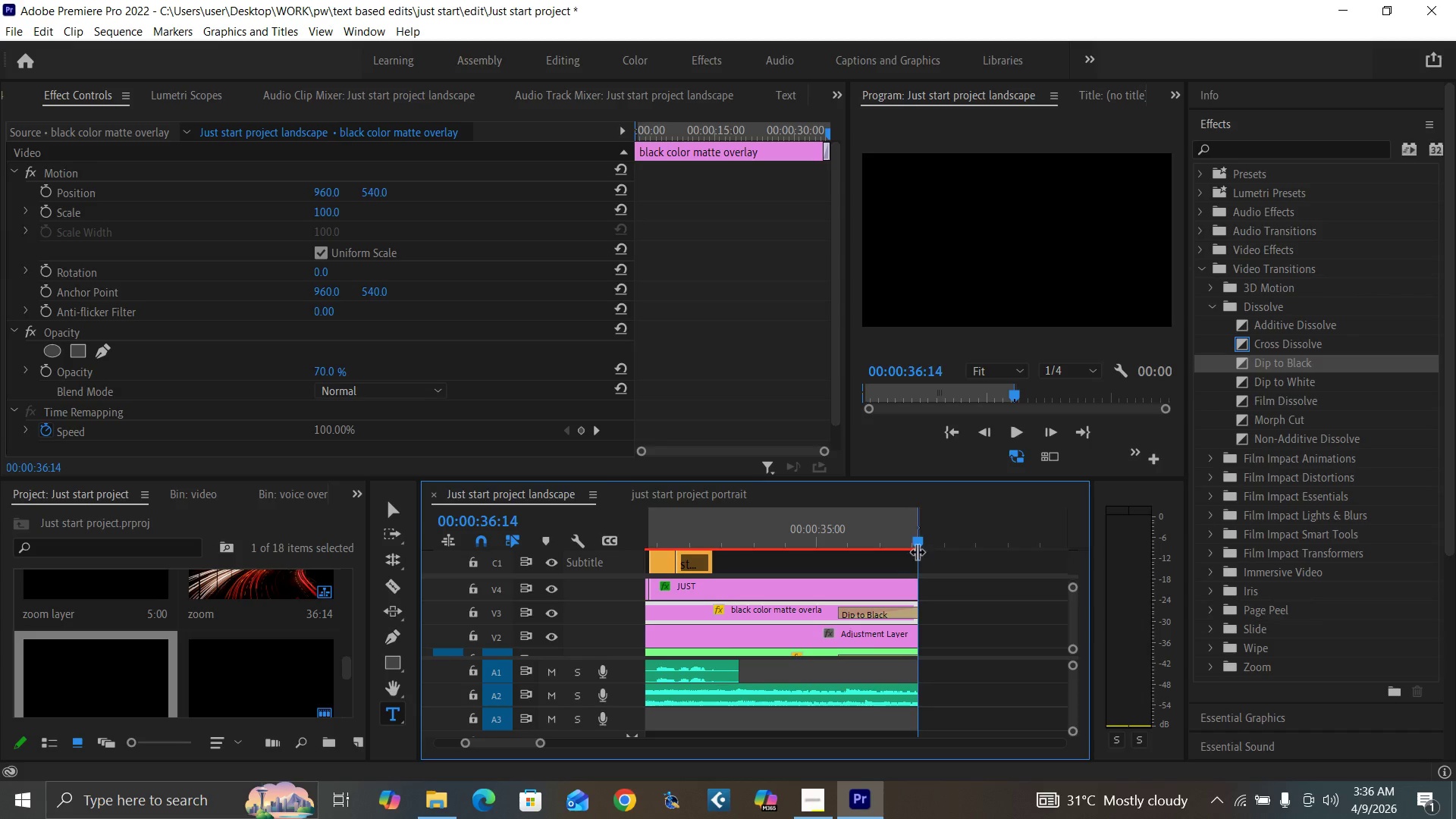 
key(ArrowRight)
 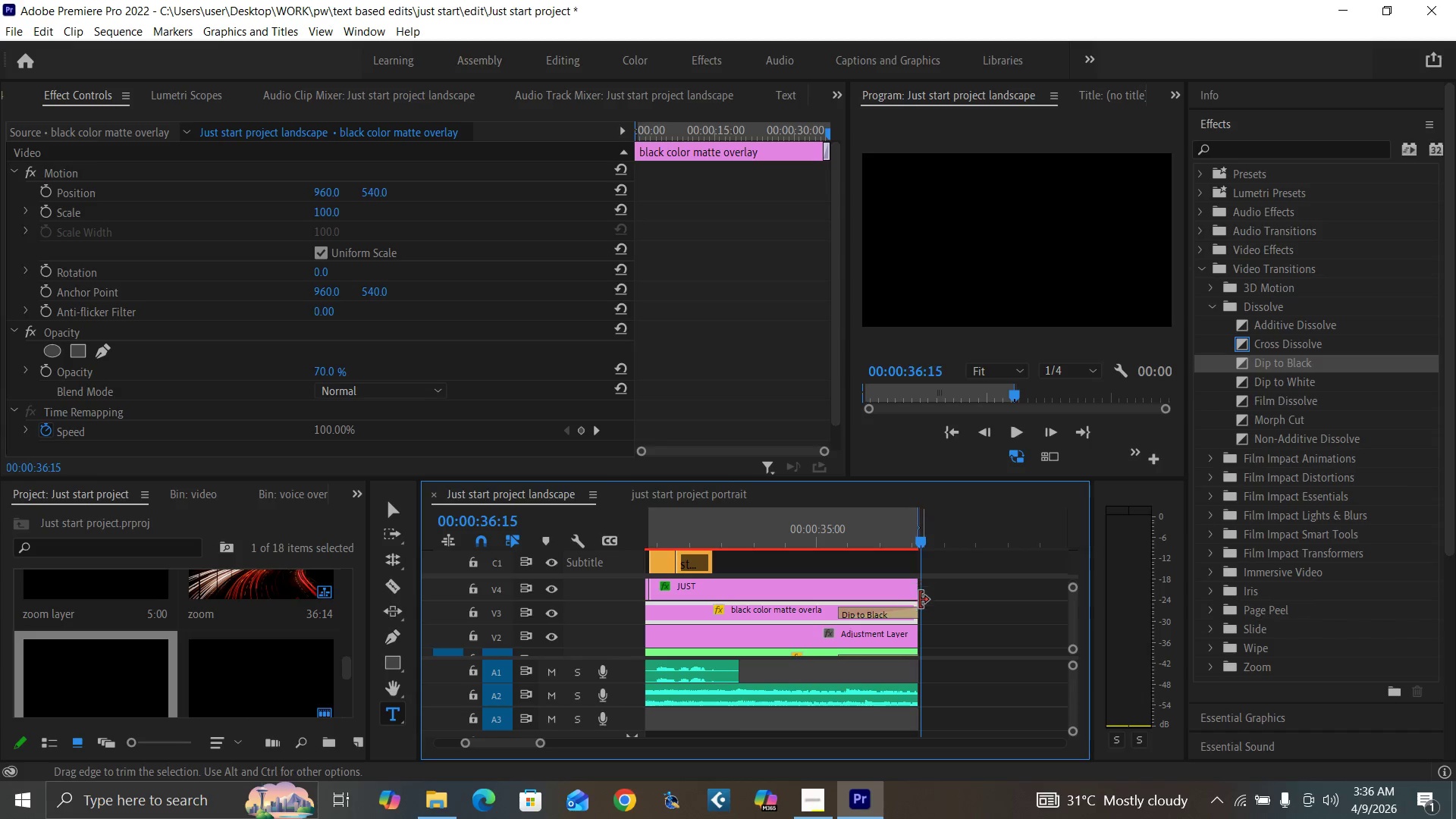 
key(ArrowRight)
 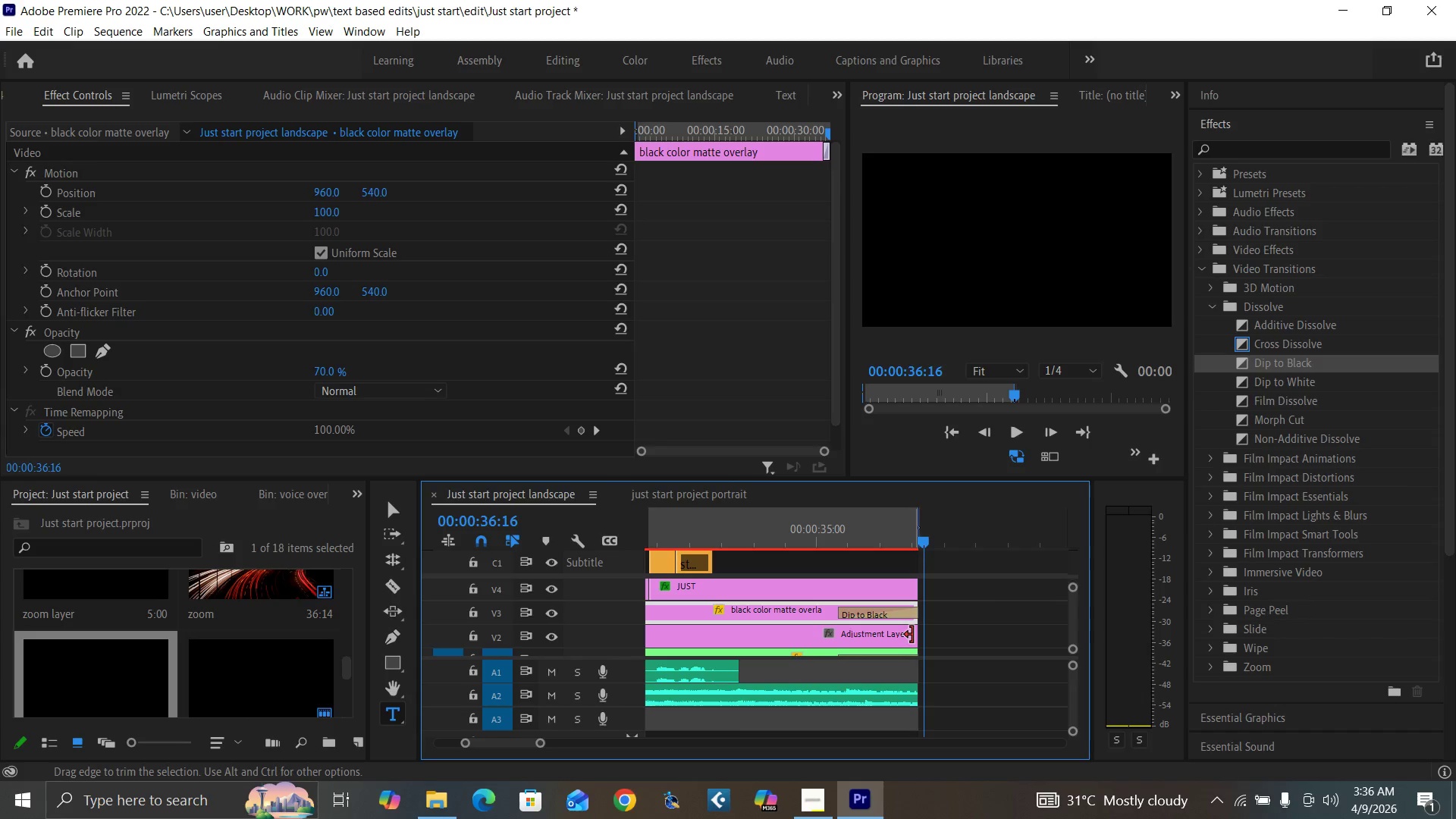 
left_click_drag(start_coordinate=[912, 635], to_coordinate=[922, 641])
 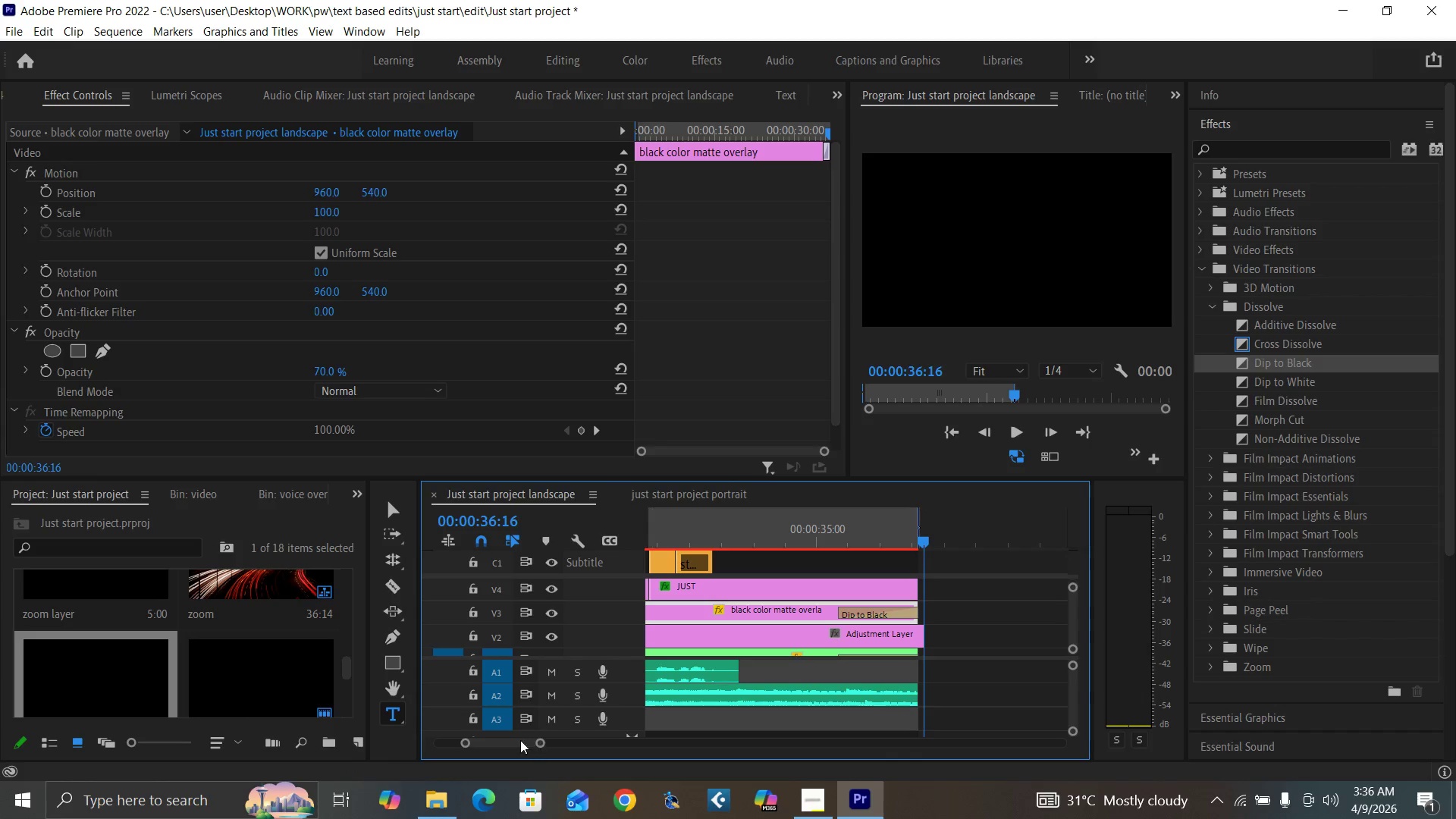 
left_click_drag(start_coordinate=[511, 740], to_coordinate=[407, 737])
 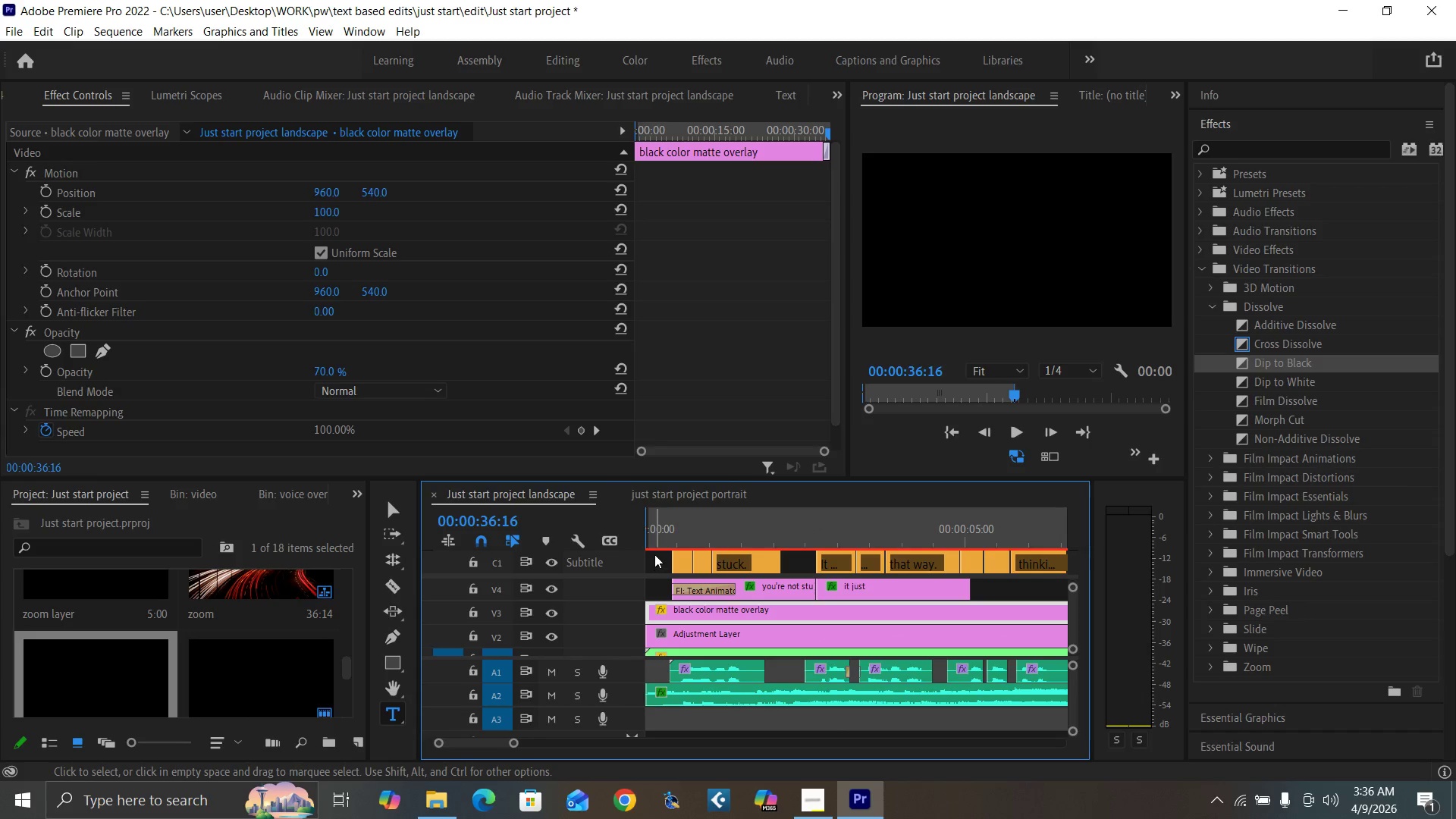 
left_click_drag(start_coordinate=[654, 538], to_coordinate=[627, 554])
 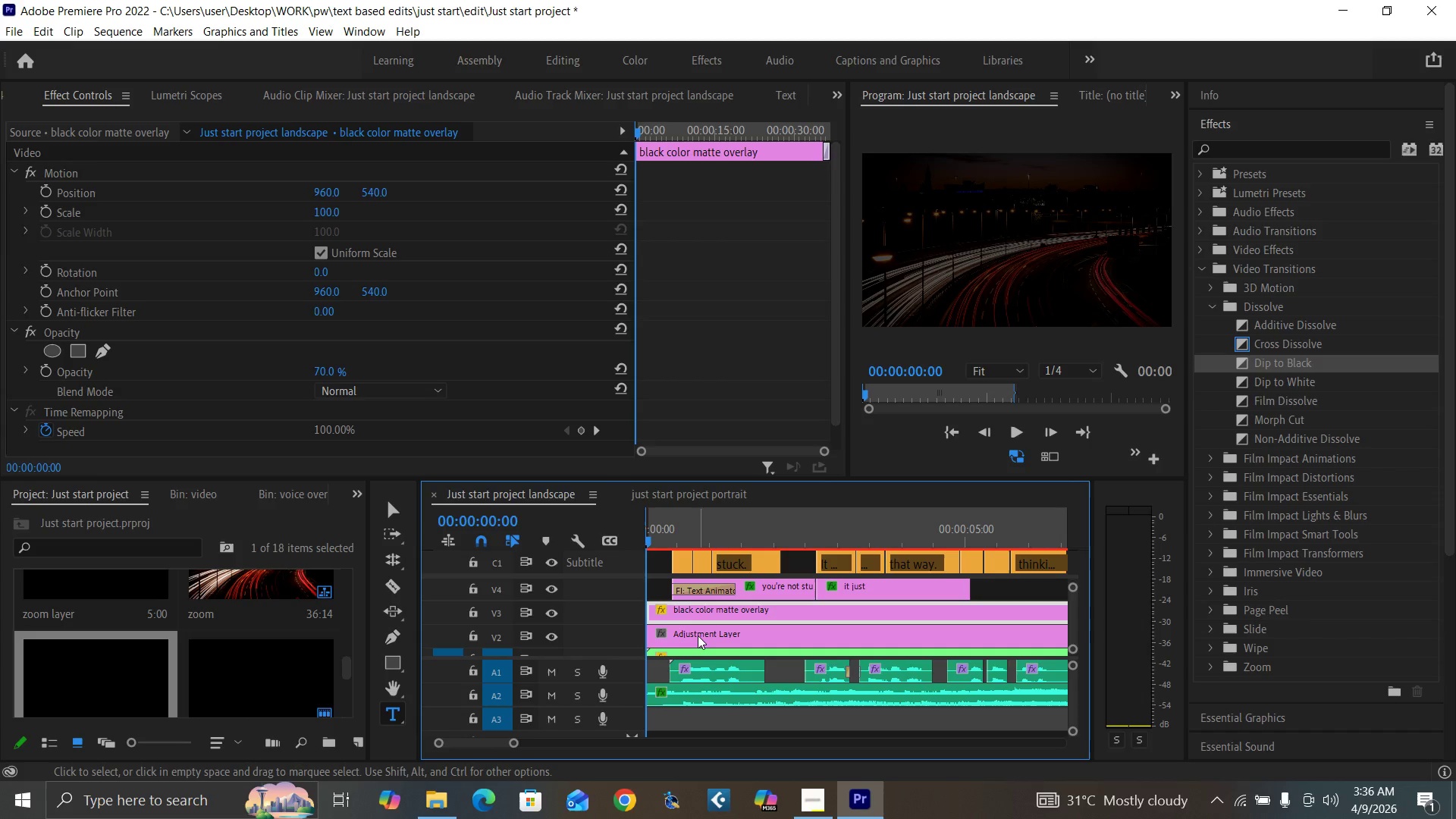 
left_click([698, 635])
 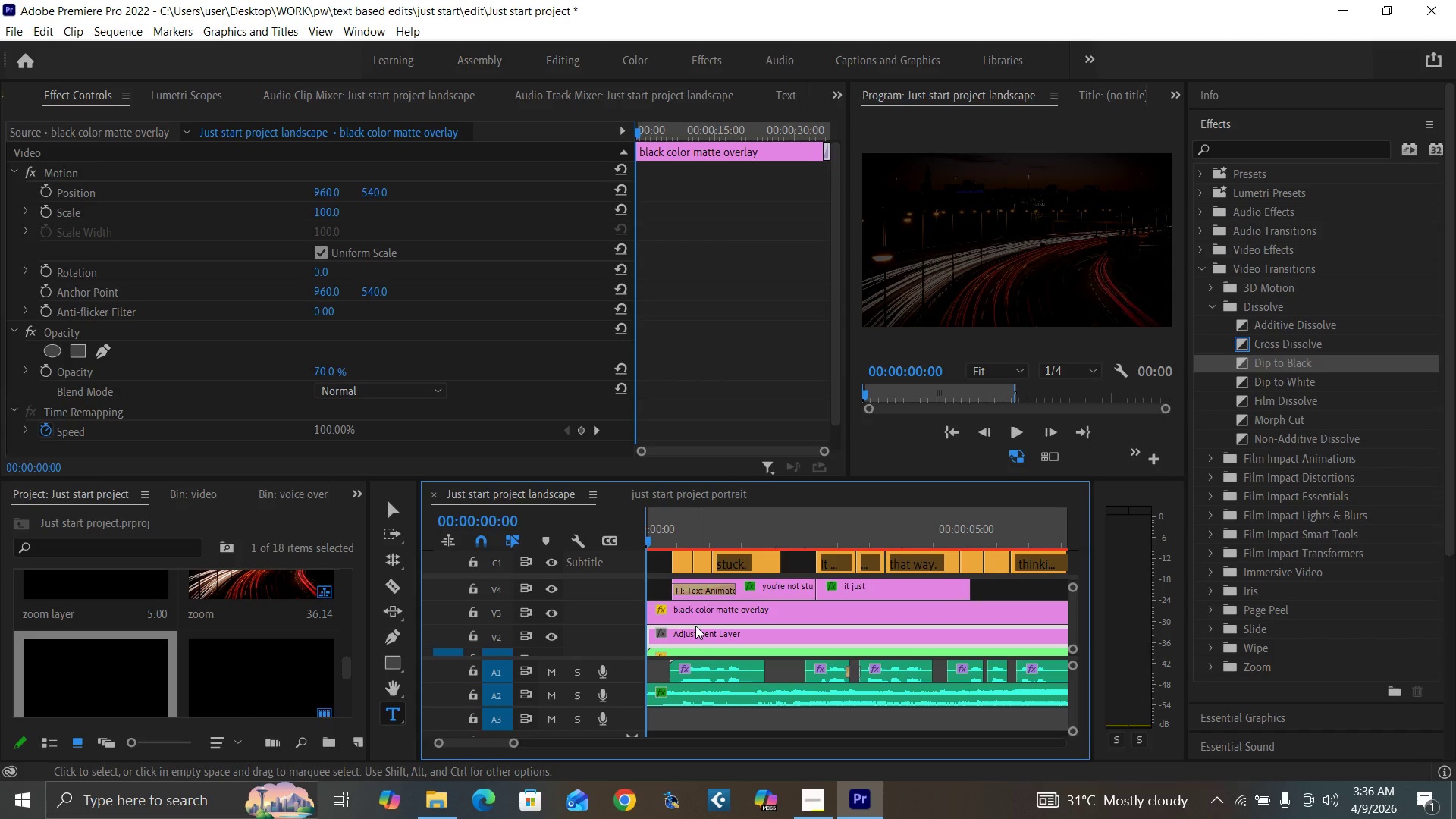 
left_click_drag(start_coordinate=[671, 535], to_coordinate=[615, 602])
 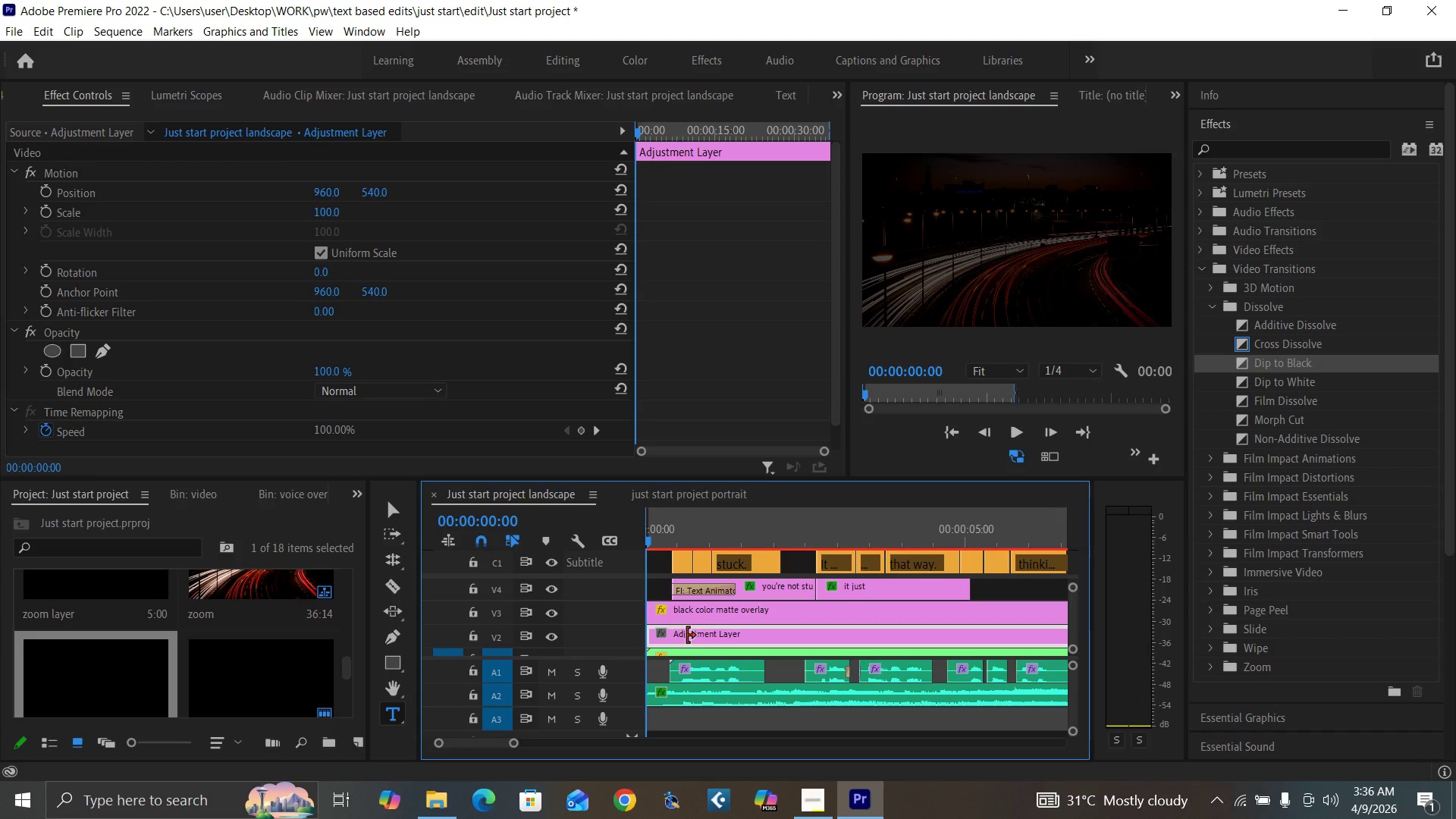 
left_click([704, 652])
 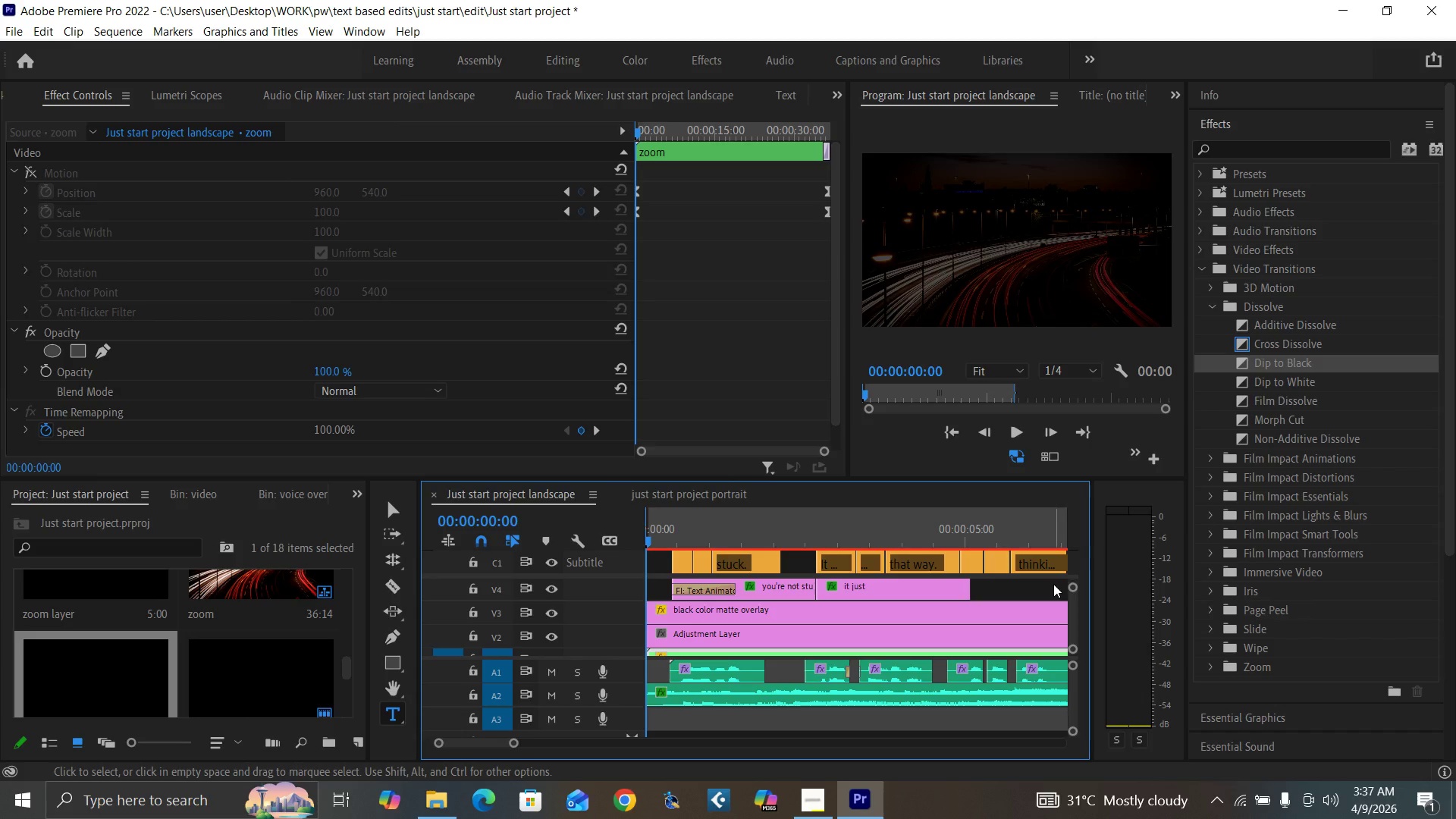 
left_click_drag(start_coordinate=[1072, 610], to_coordinate=[1072, 625])
 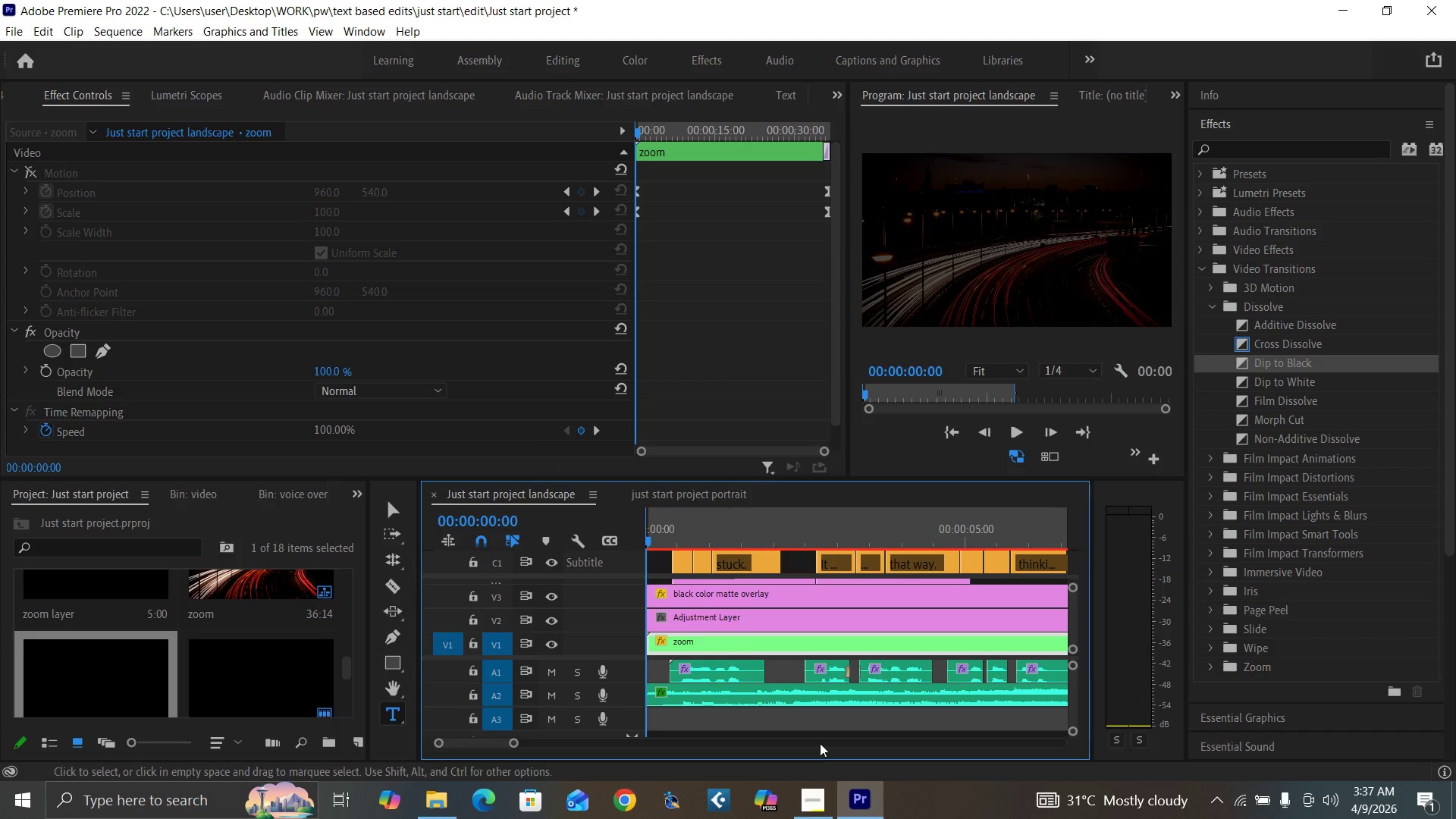 
left_click([817, 807])